 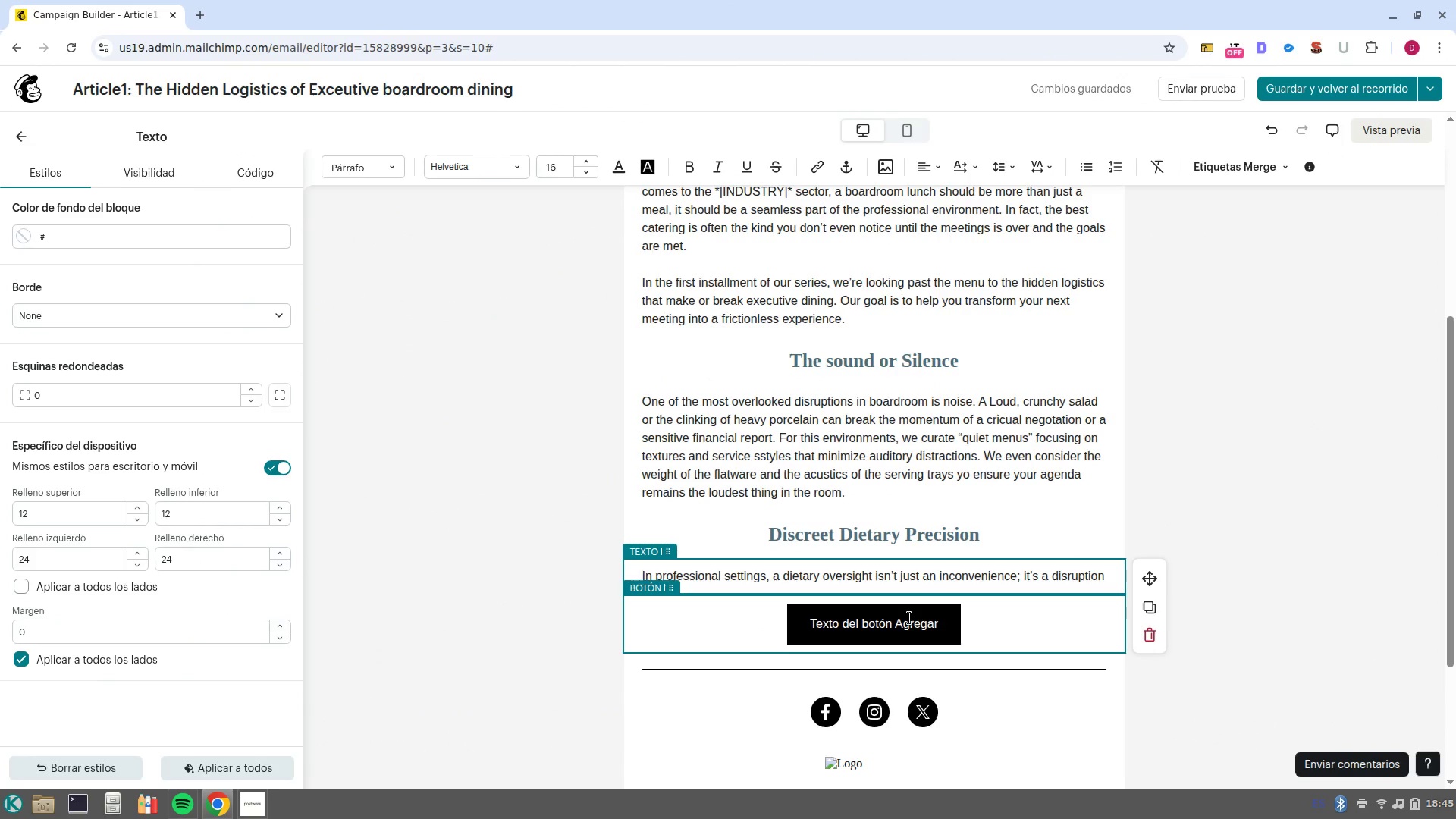 
hold_key(key=ShiftLeft, duration=0.46)
 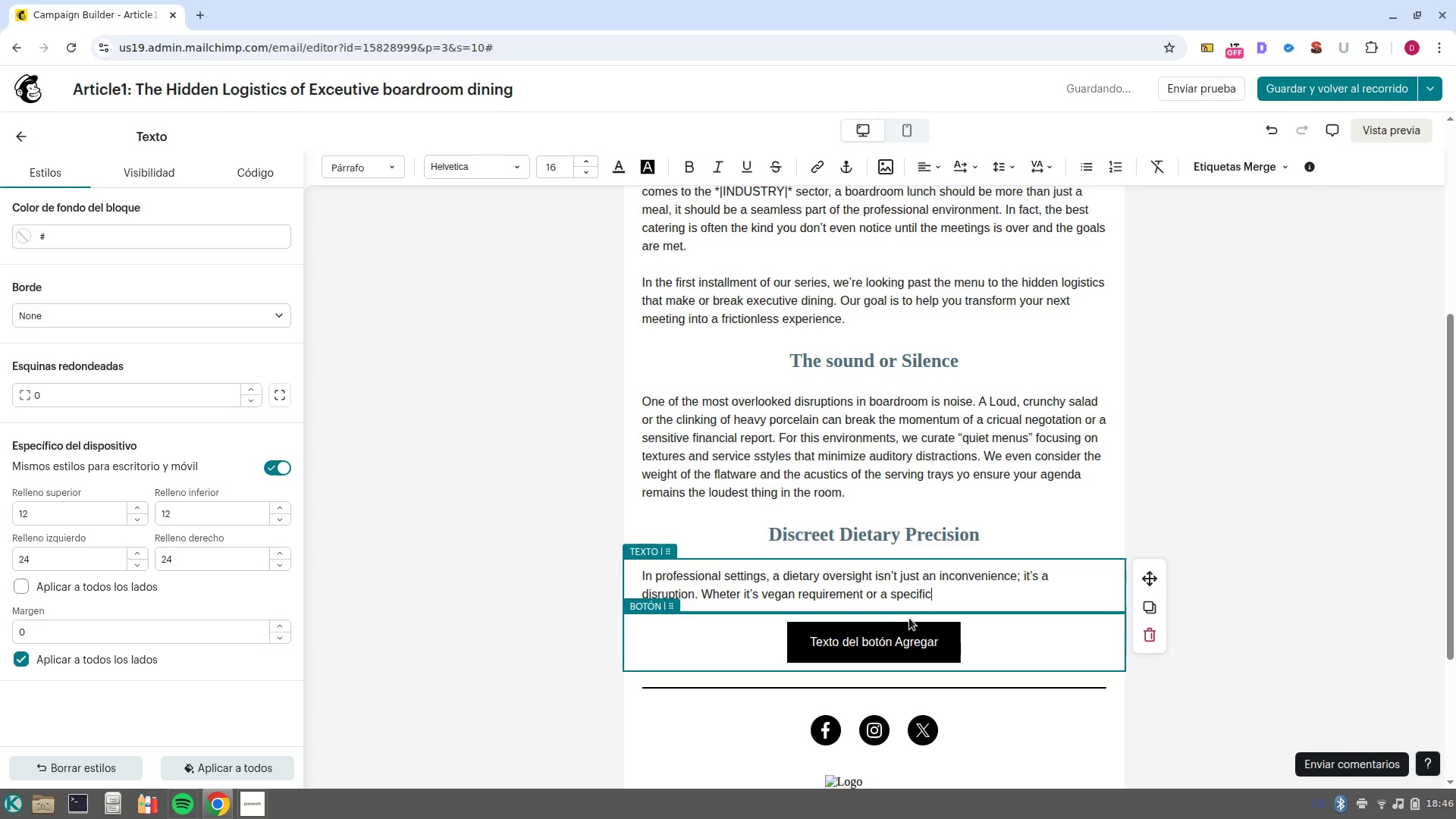 
wait(17.38)
 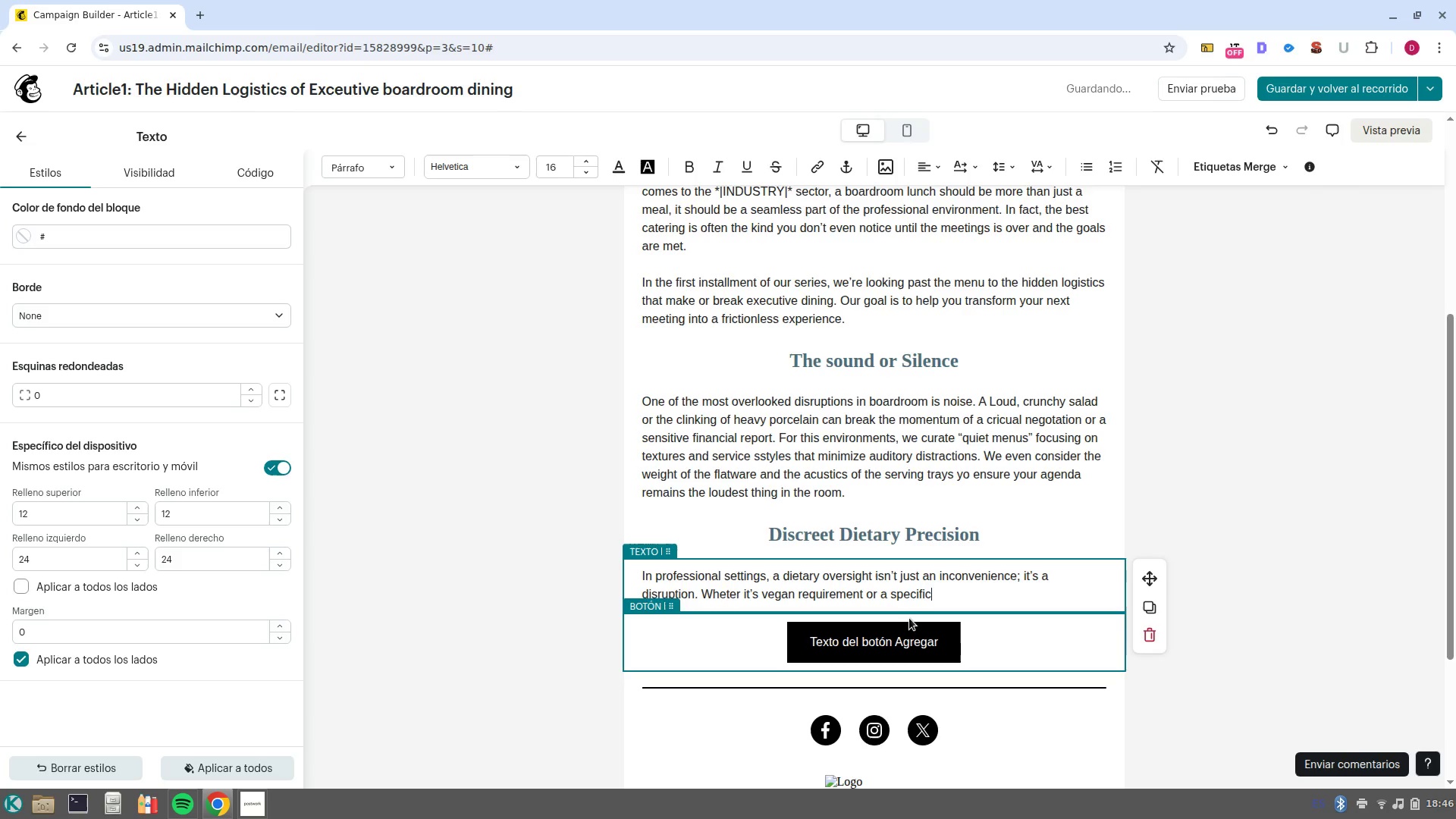 
left_click([1232, 159])
 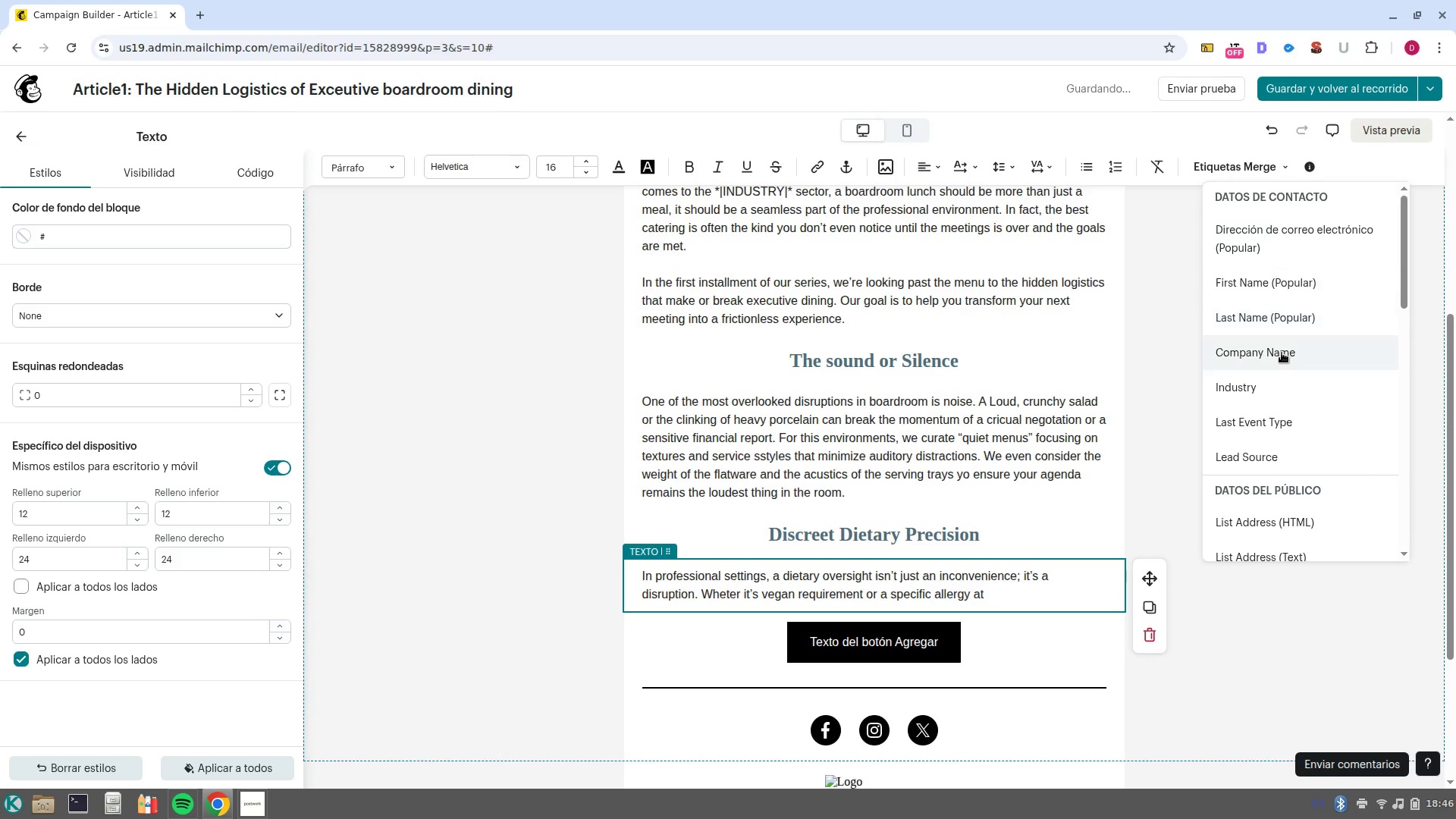 
left_click([1282, 353])
 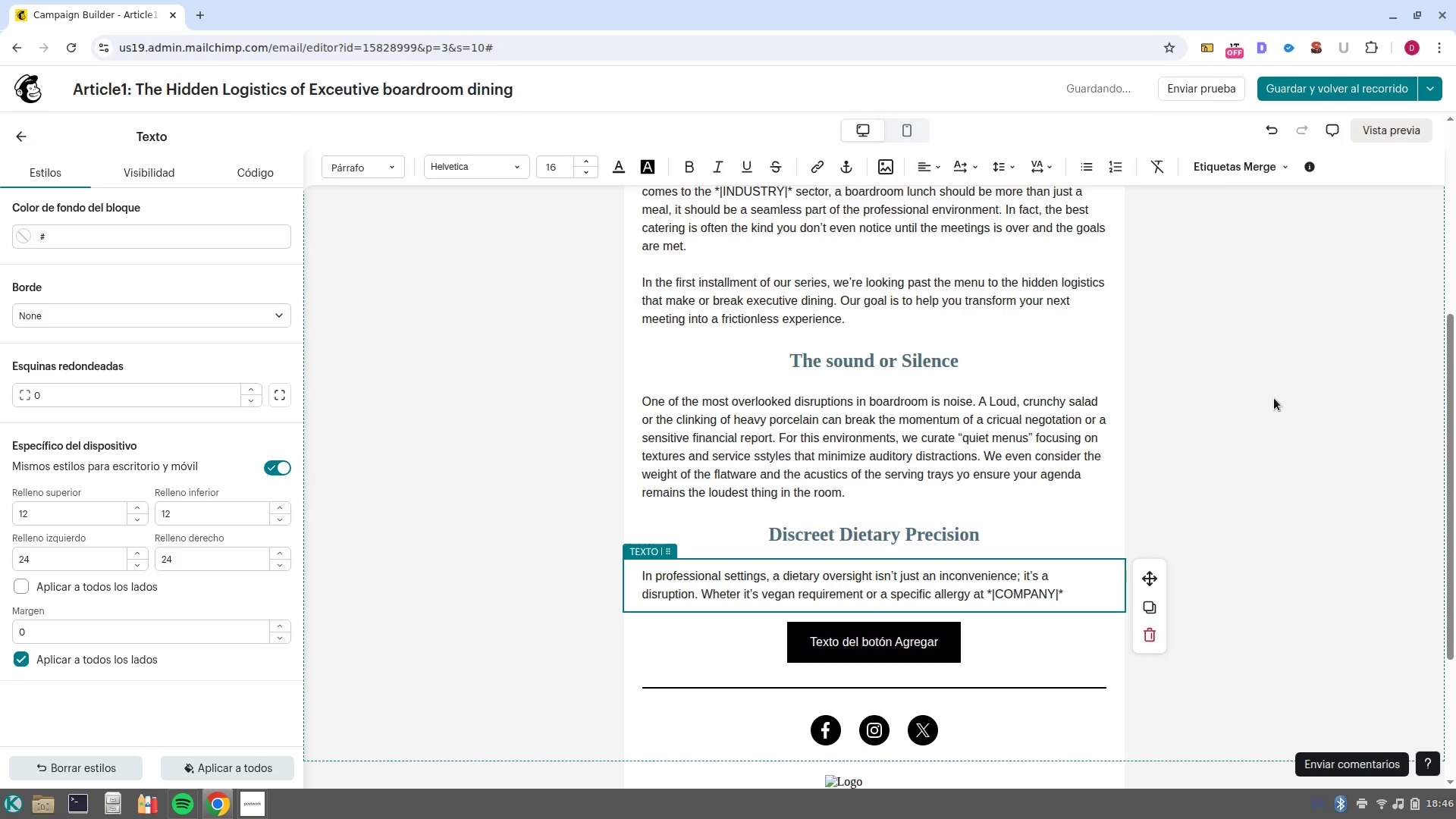 
type(, the logistics mut)
key(Backspace)
type(st be g)
key(Backspace)
type(handled with absolute discretion. We implem)
key(Backspace)
type(ment a @silet codig)
key(Backspace)
type(ng@)
 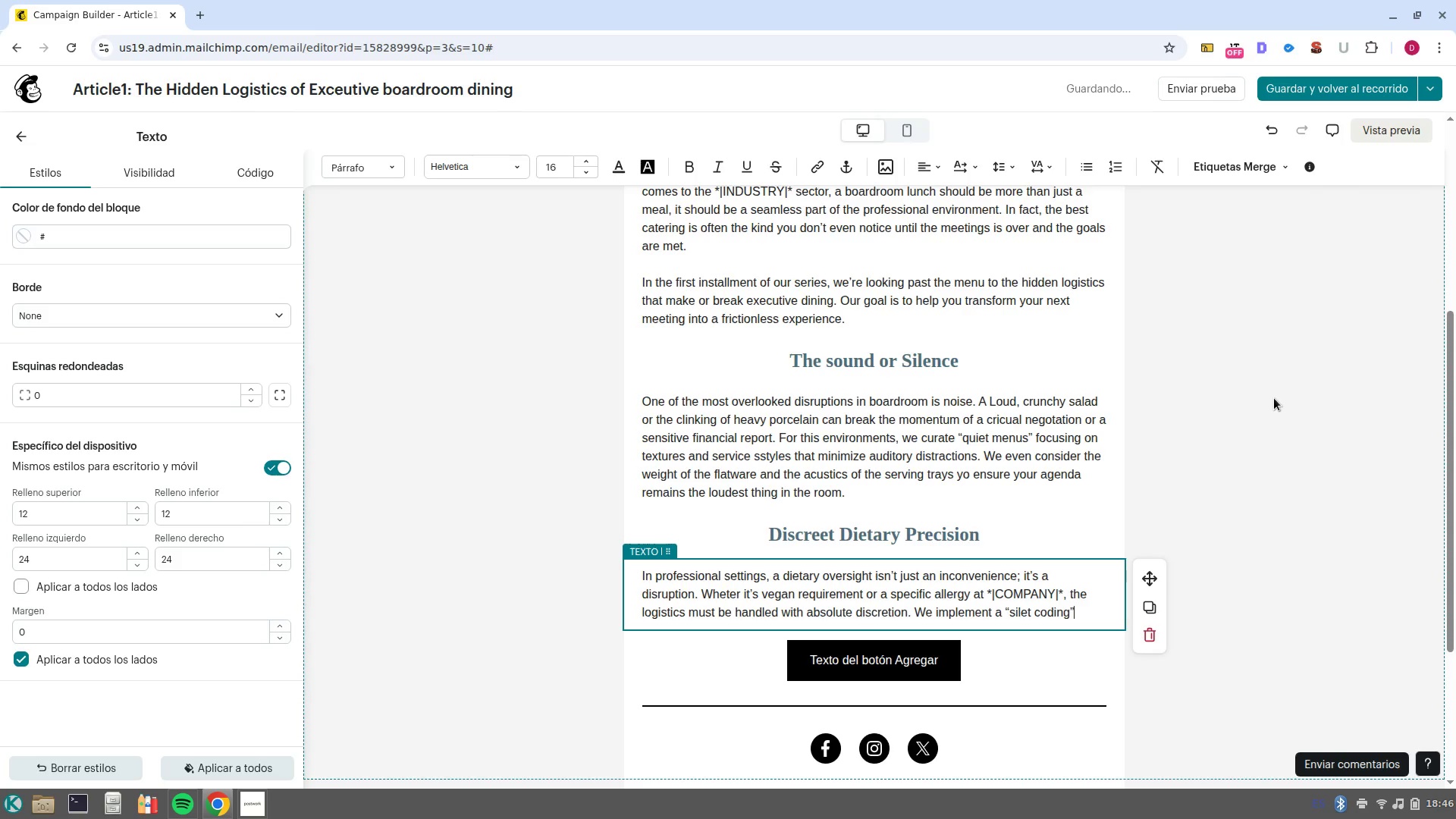 
wait(6.64)
 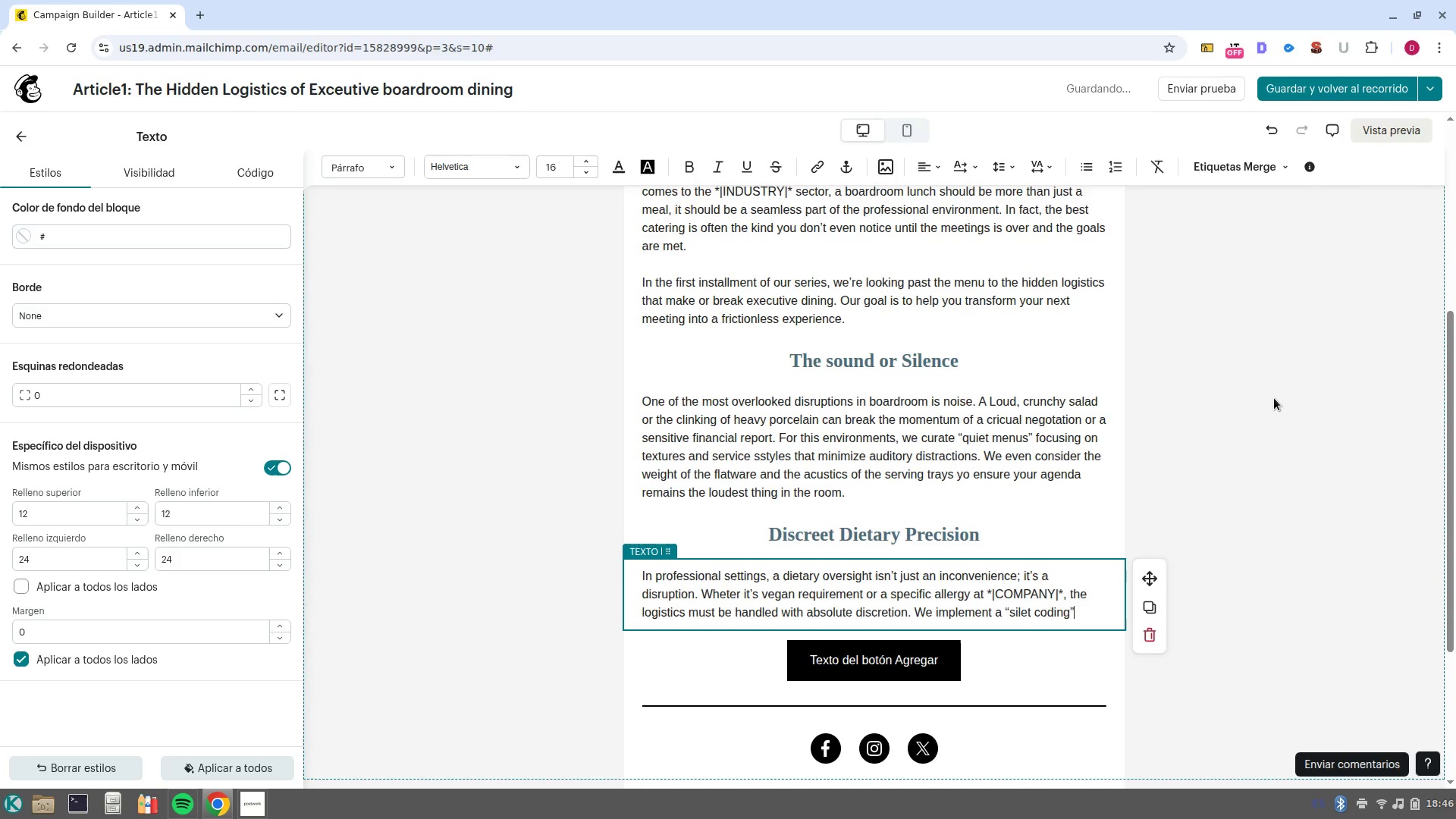 
key(Control+ArrowLeft)
 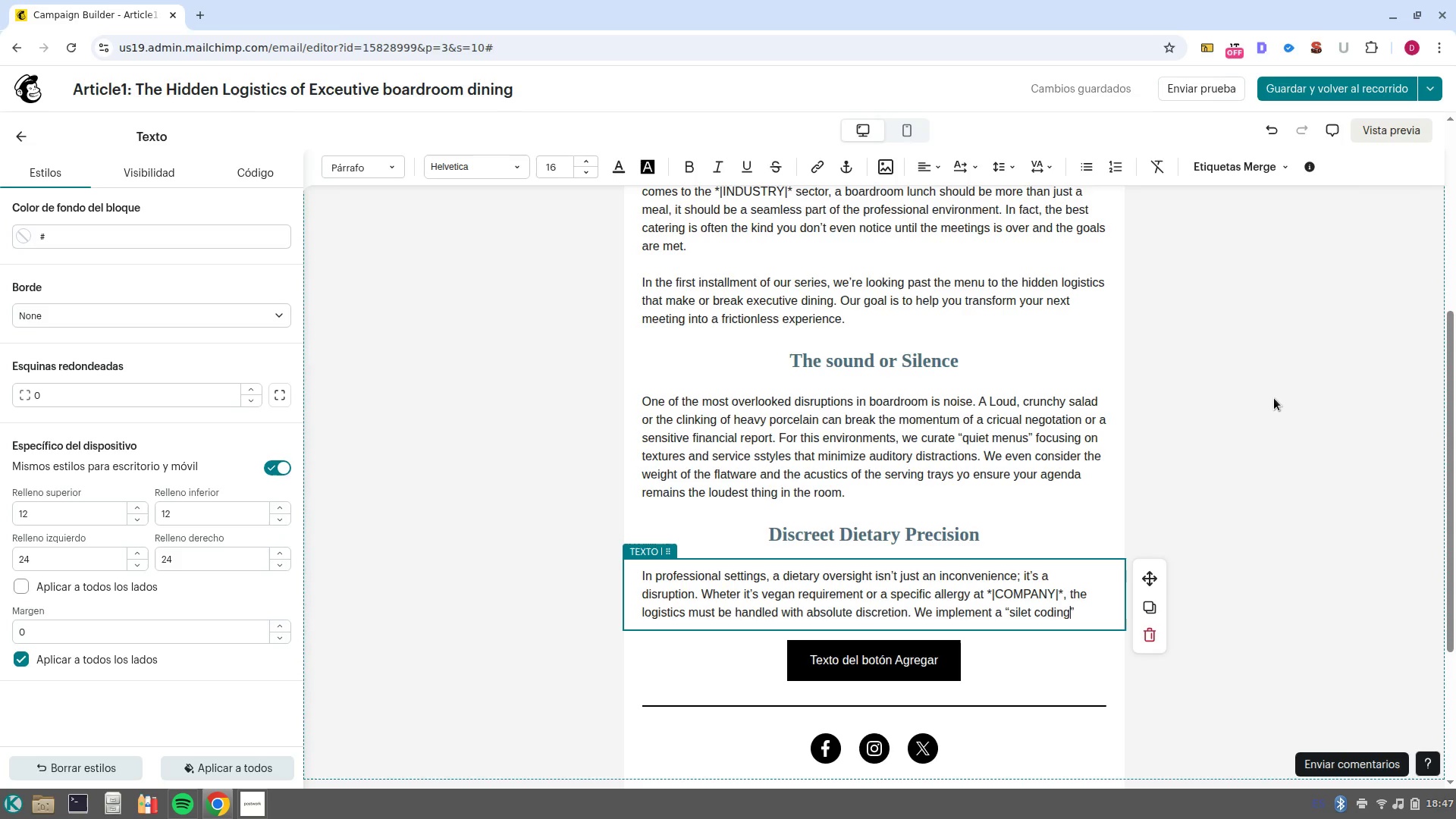 
key(Control+ArrowLeft)
 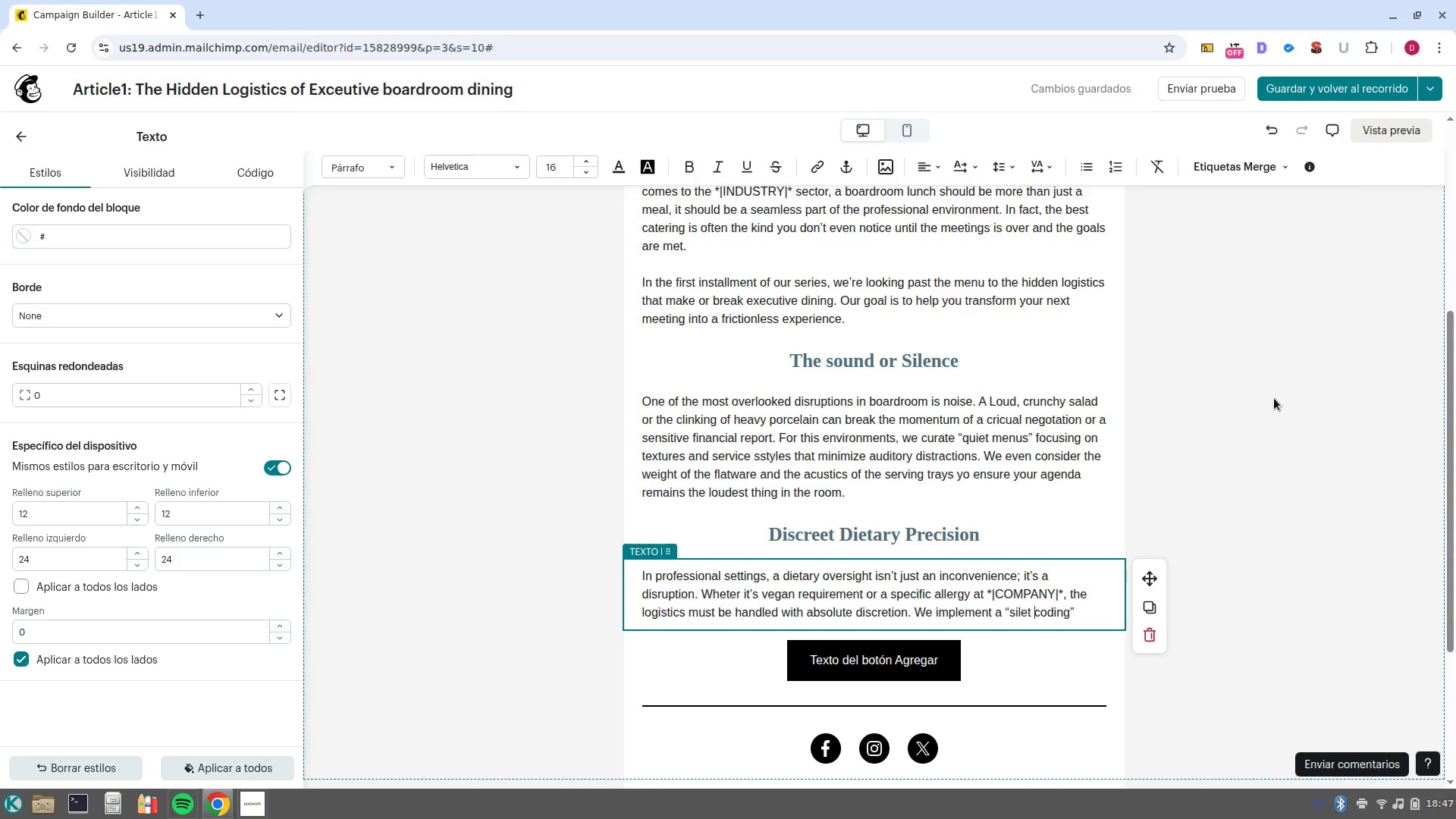 
key(ArrowLeft)
 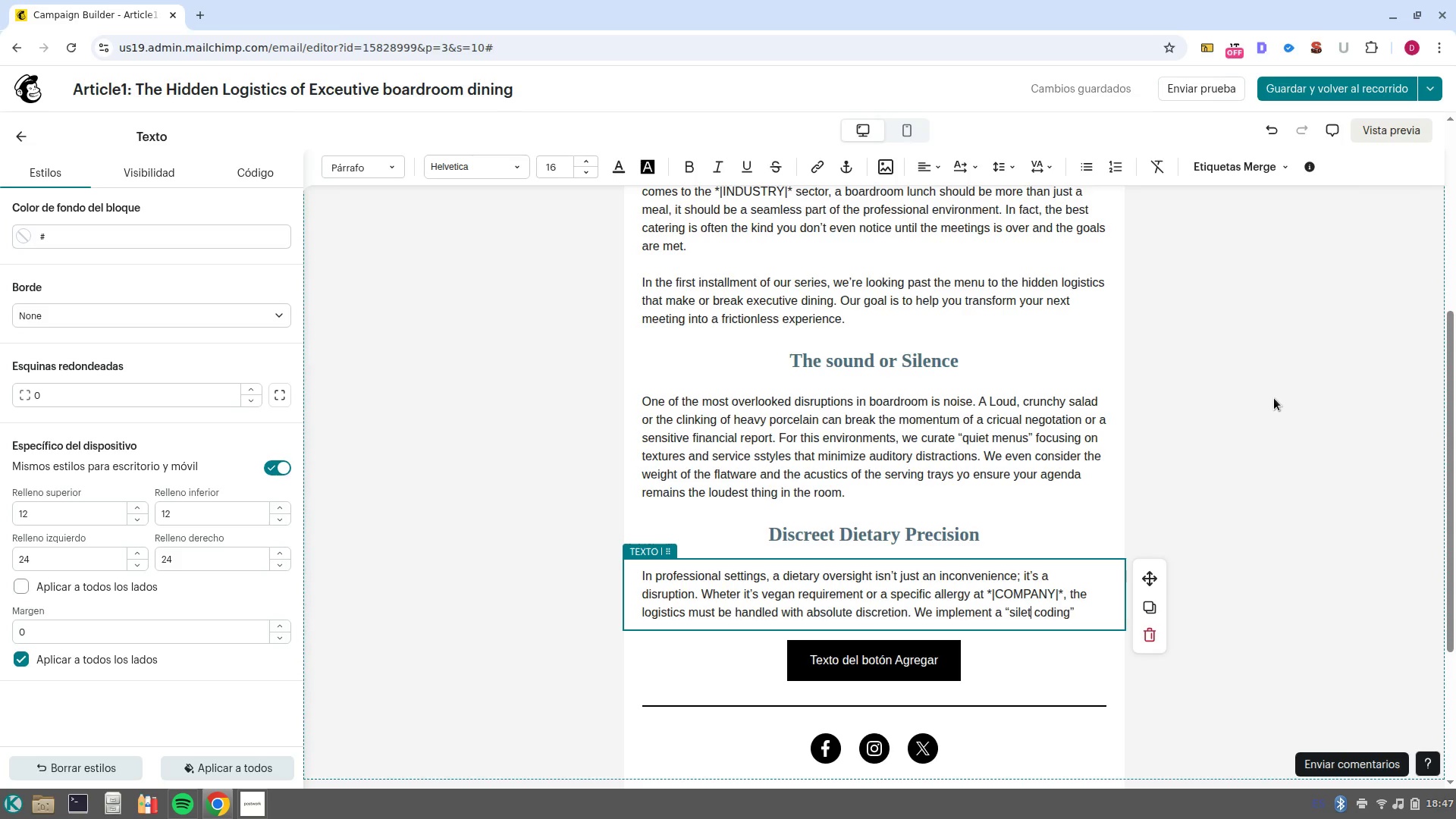 
key(ArrowLeft)
 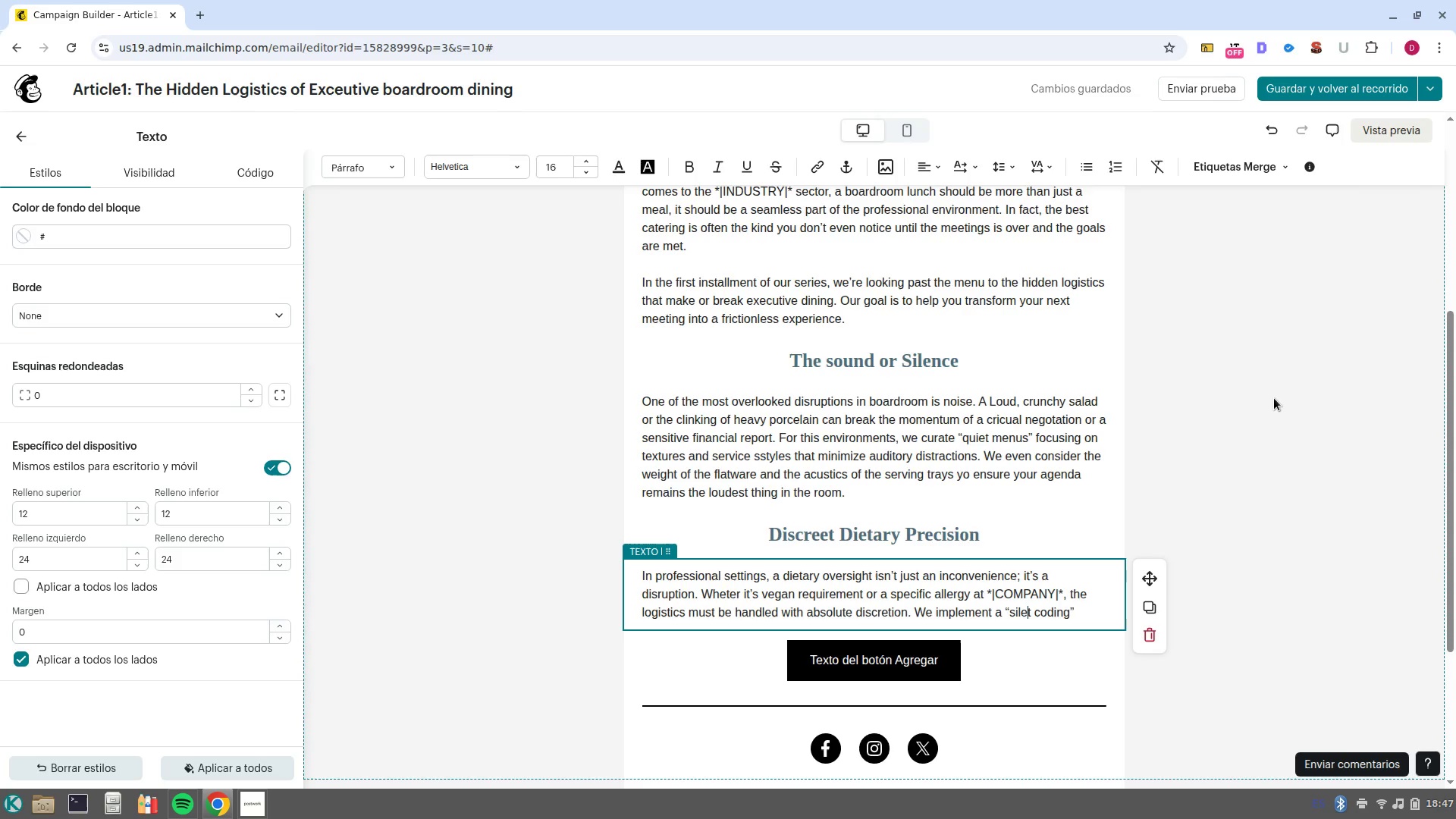 
key(N)
 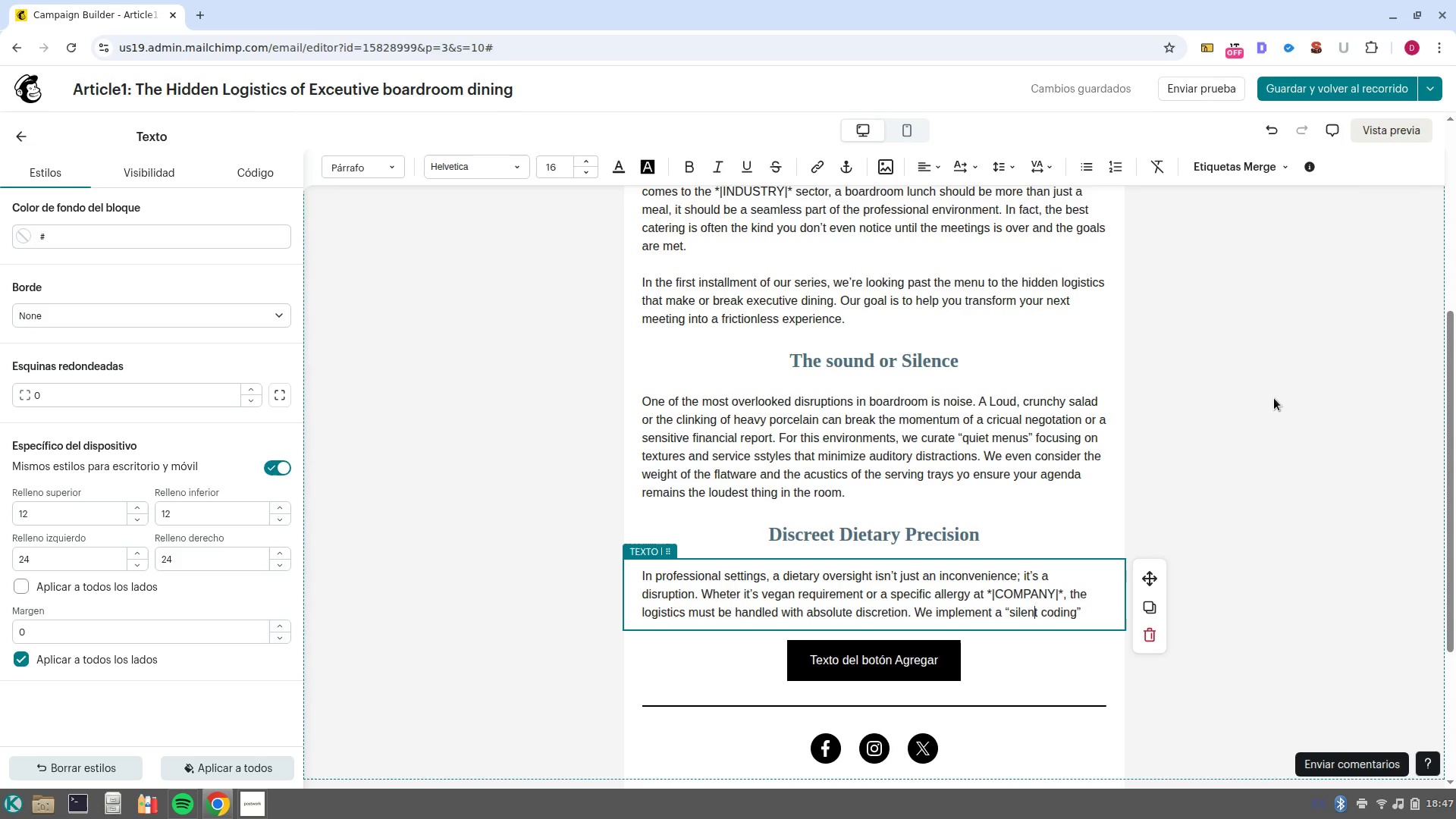 
key(Control+ArrowRight)
 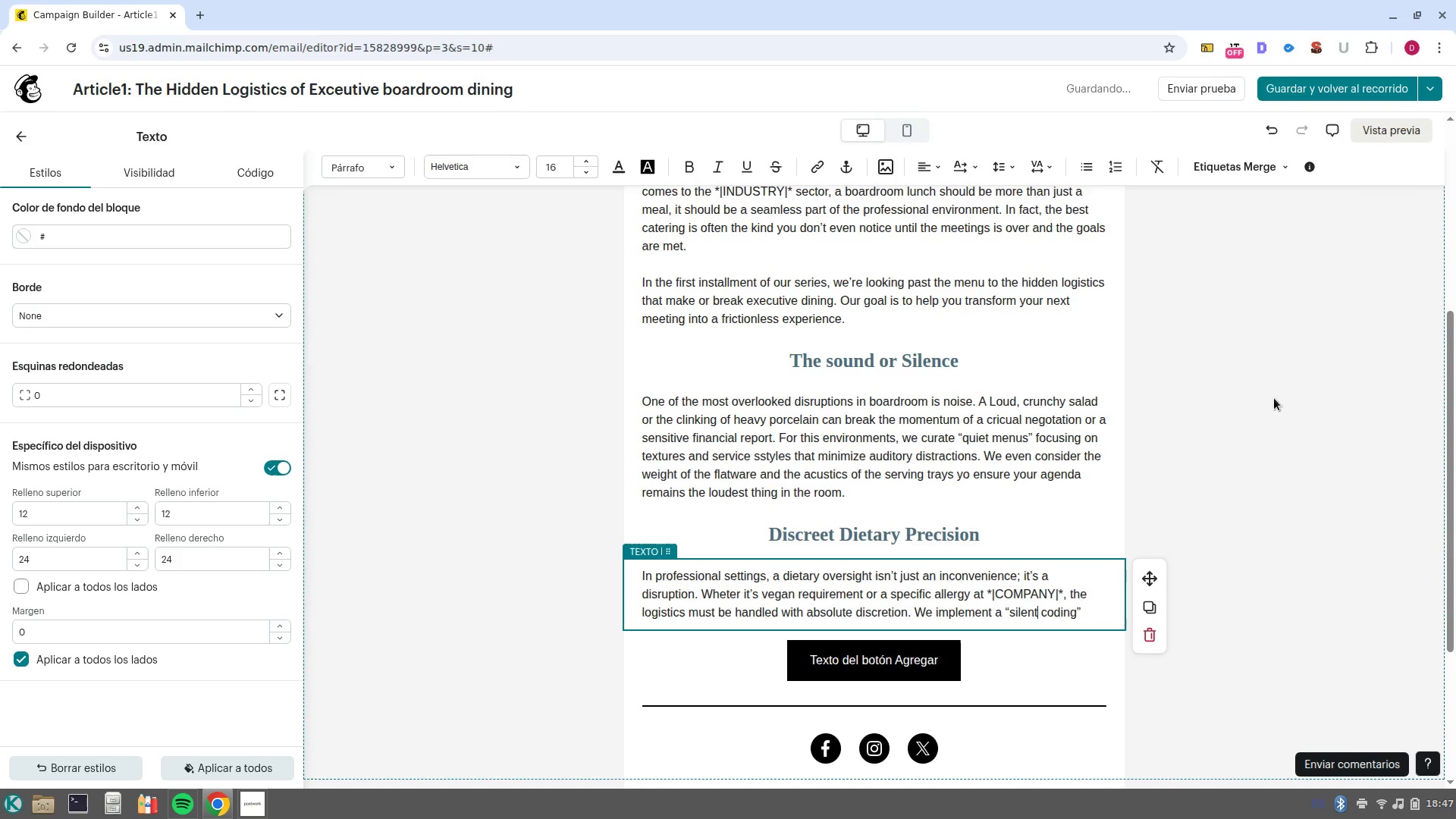 
key(Control+ArrowRight)
 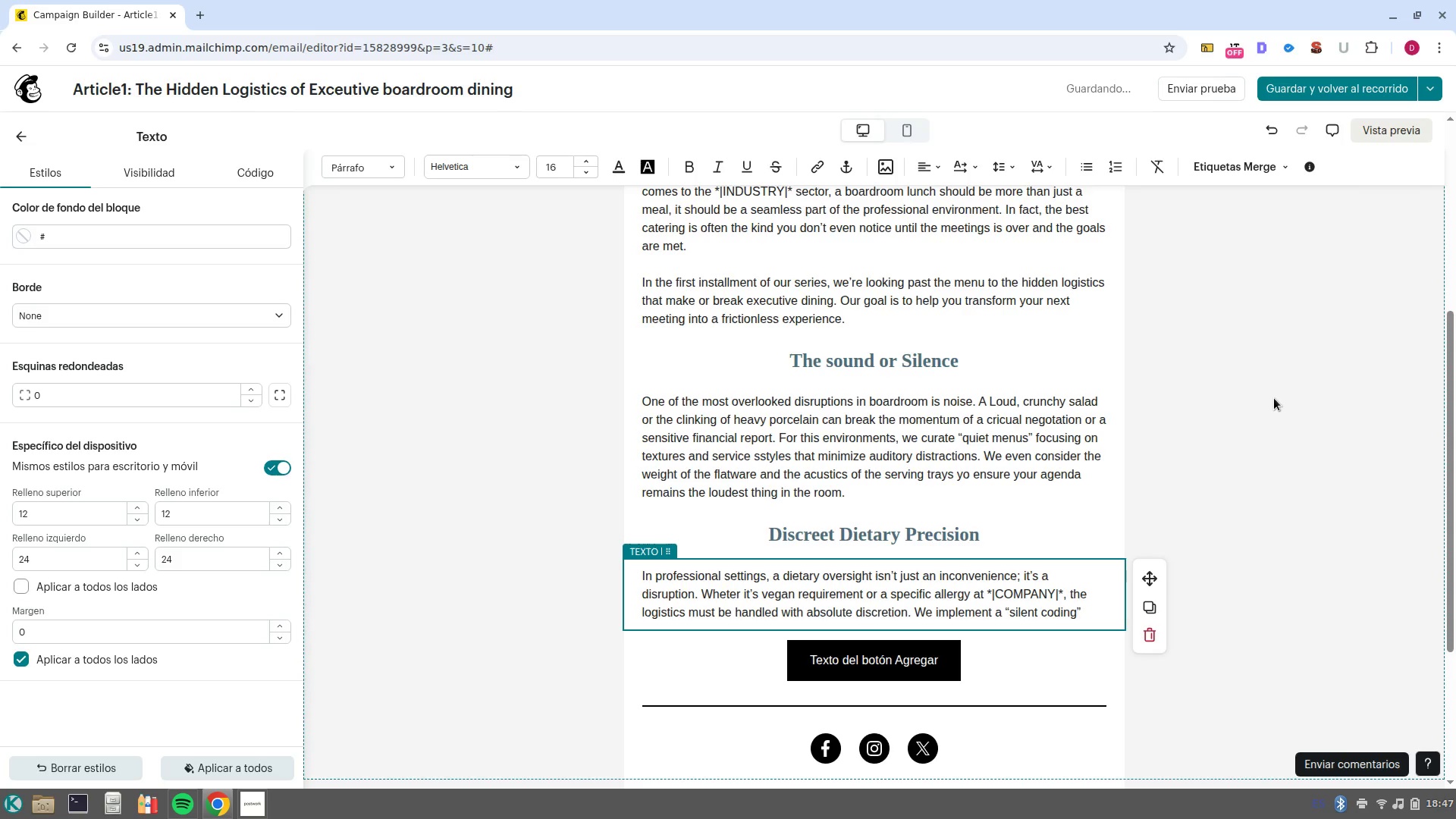 
key(Control+ArrowRight)
 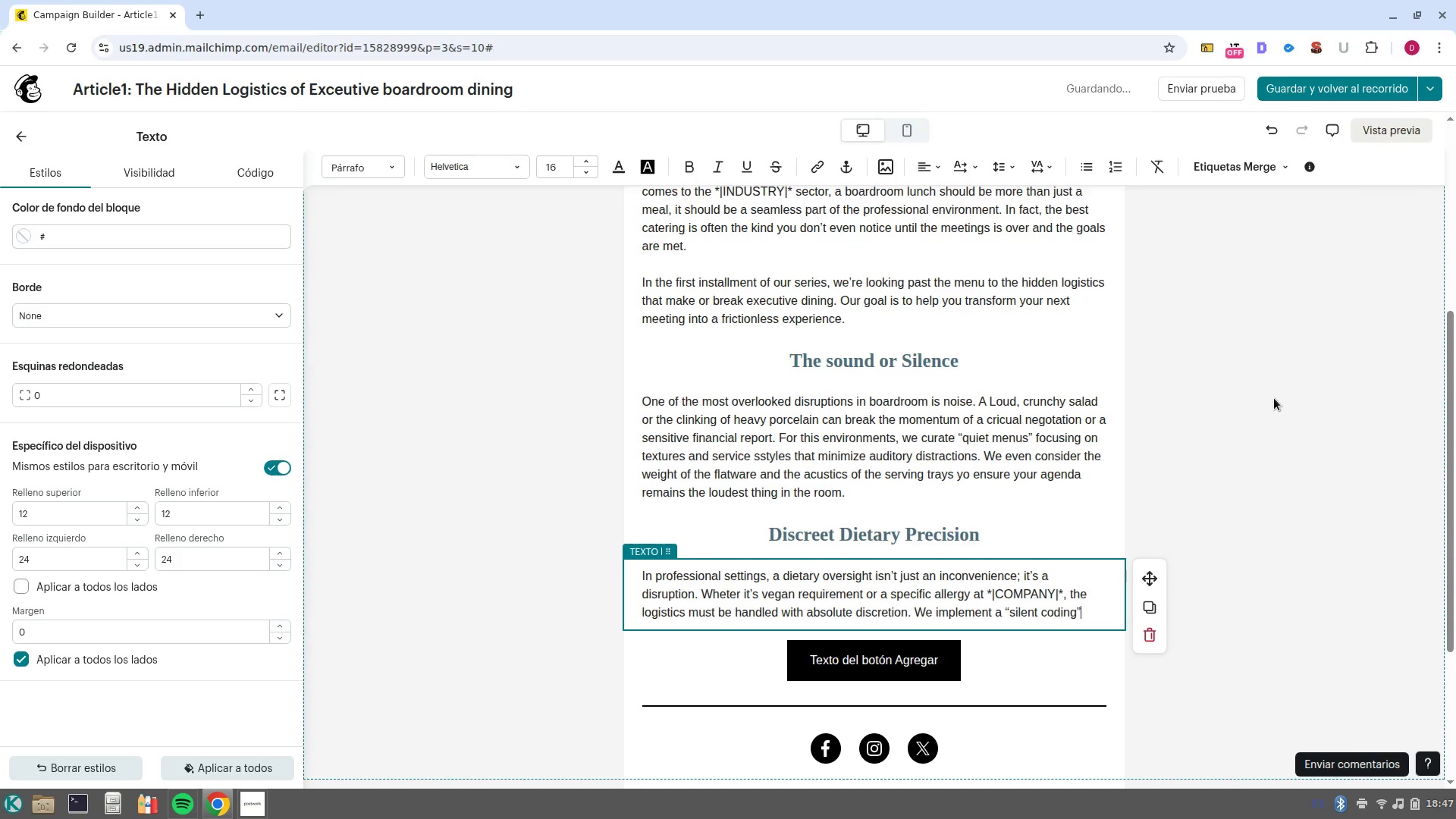 
type( system where every plate iu)
key(Backspace)
type(s crearly but subtly marked. This allows your tr)
key(Backspace)
type(eam to enjoy their meal withppo)
key(Backspace)
key(Backspace)
key(Backspace)
type(out g)
key(Backspace)
type(having to stop the conversation to ask @is this the dairy/free option@)
 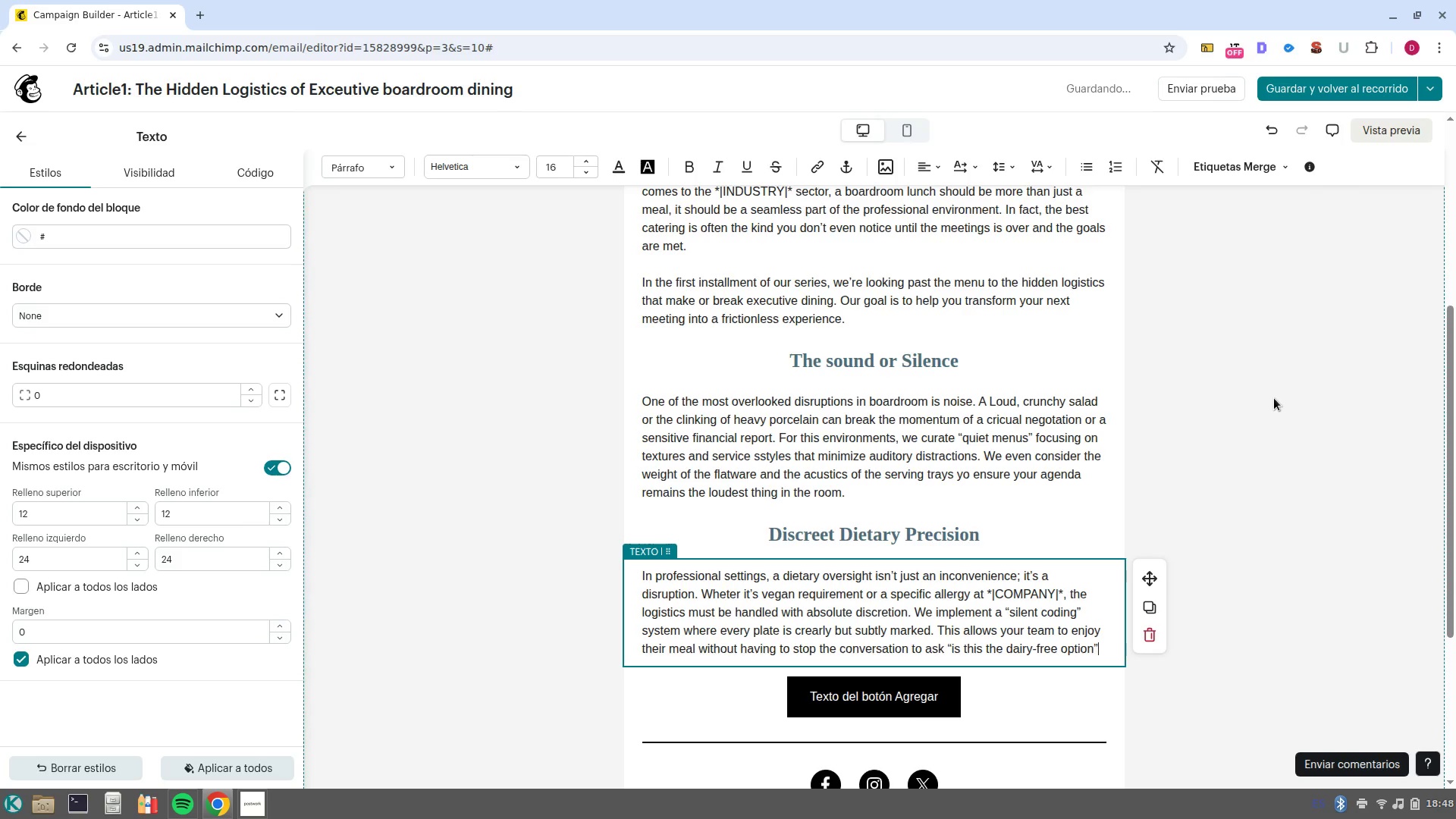 
key(ArrowLeft)
 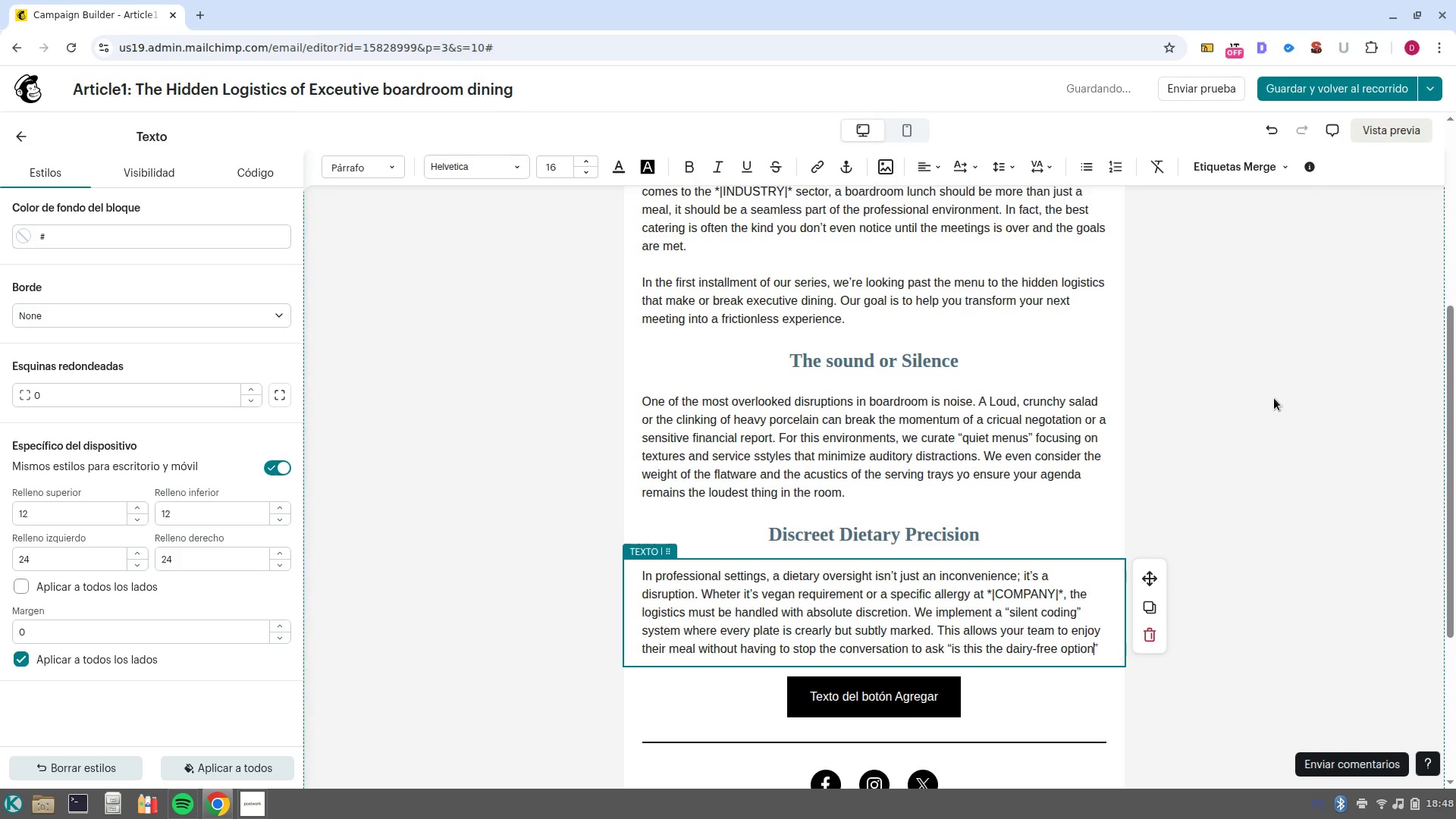 
key(Shift+Minus)
 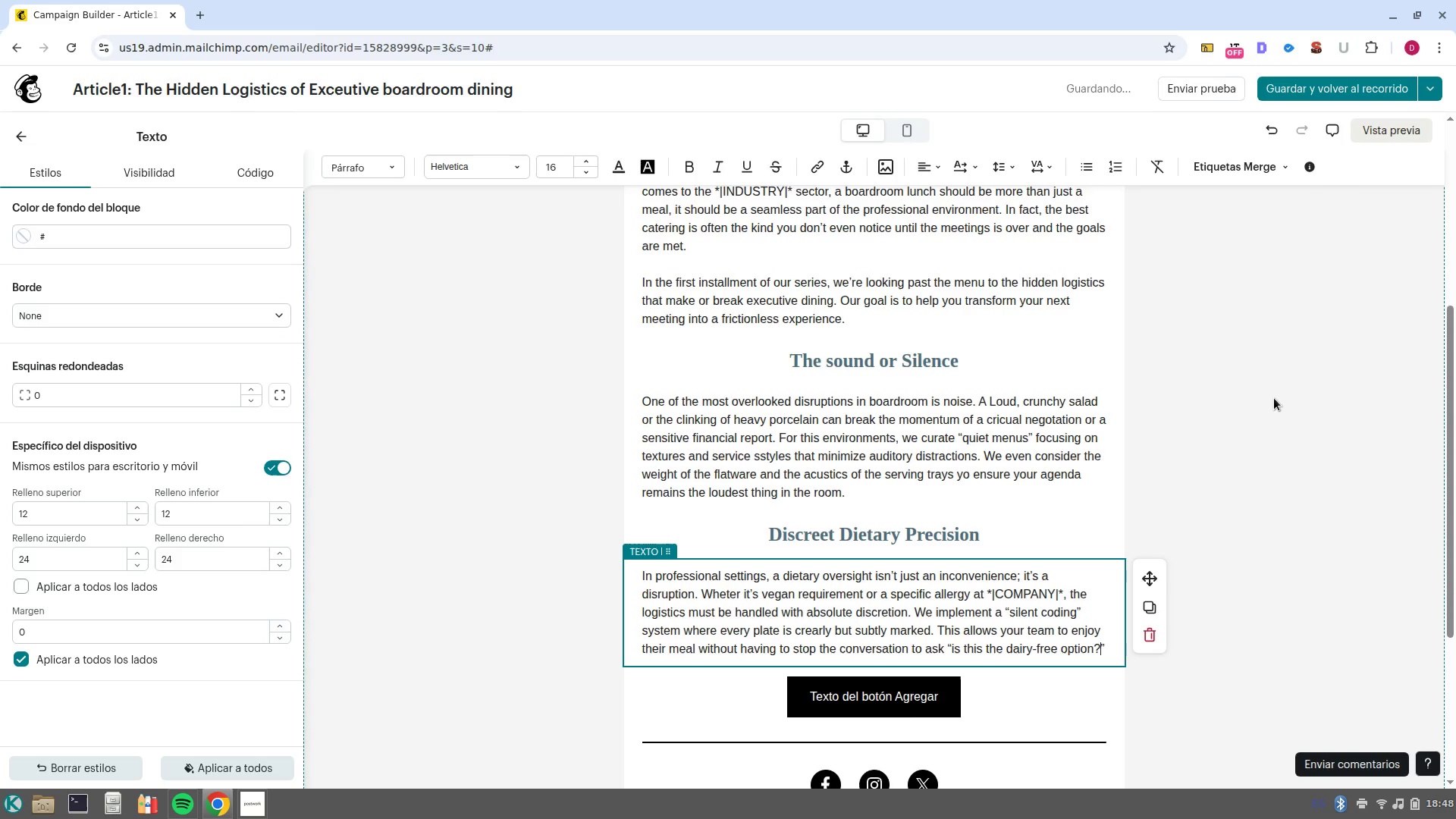 
key(Control+ArrowRight)
 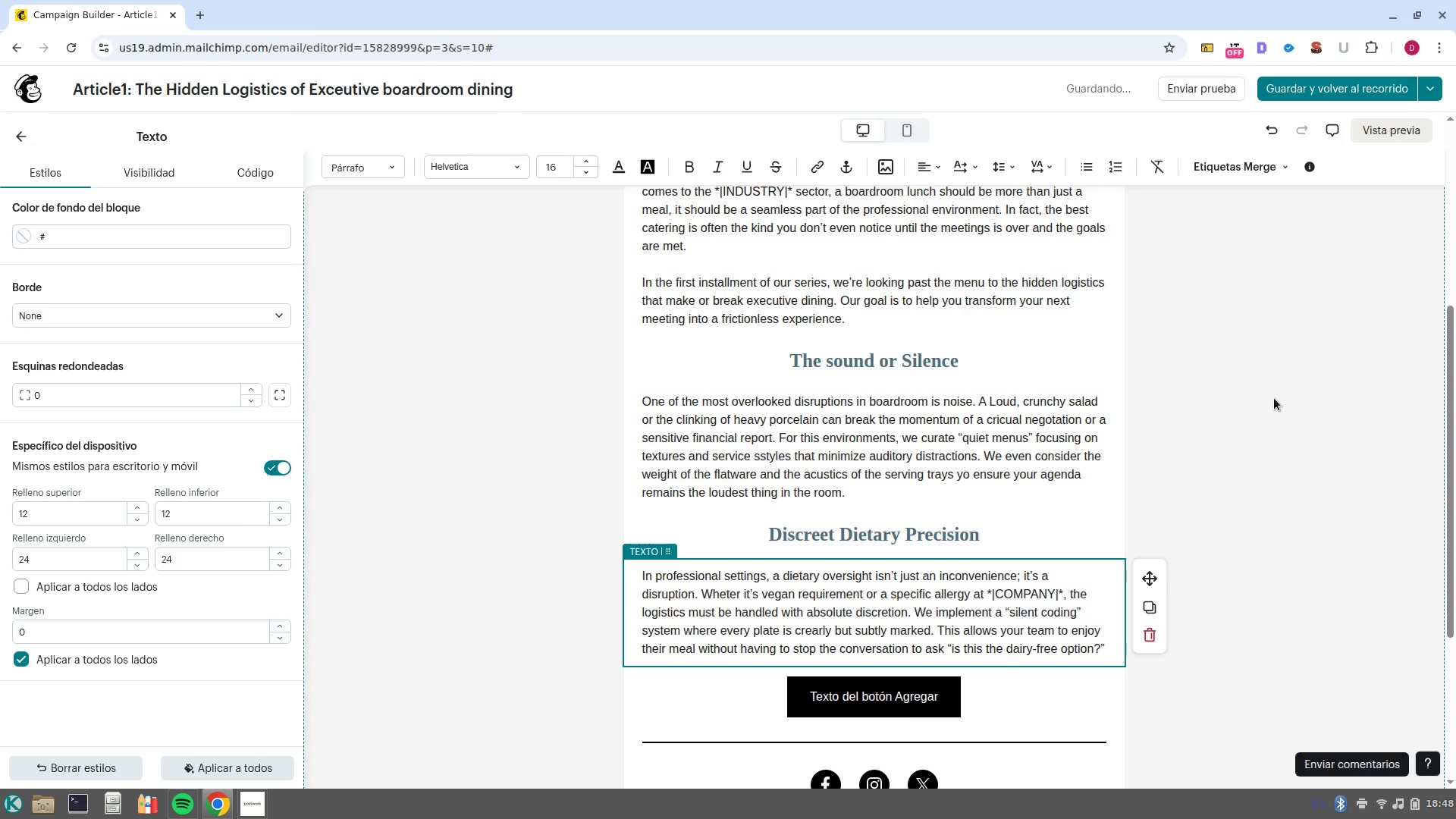 
type( Precision g)
key(Backspace)
type(here show respect for your guests- time and health. )
 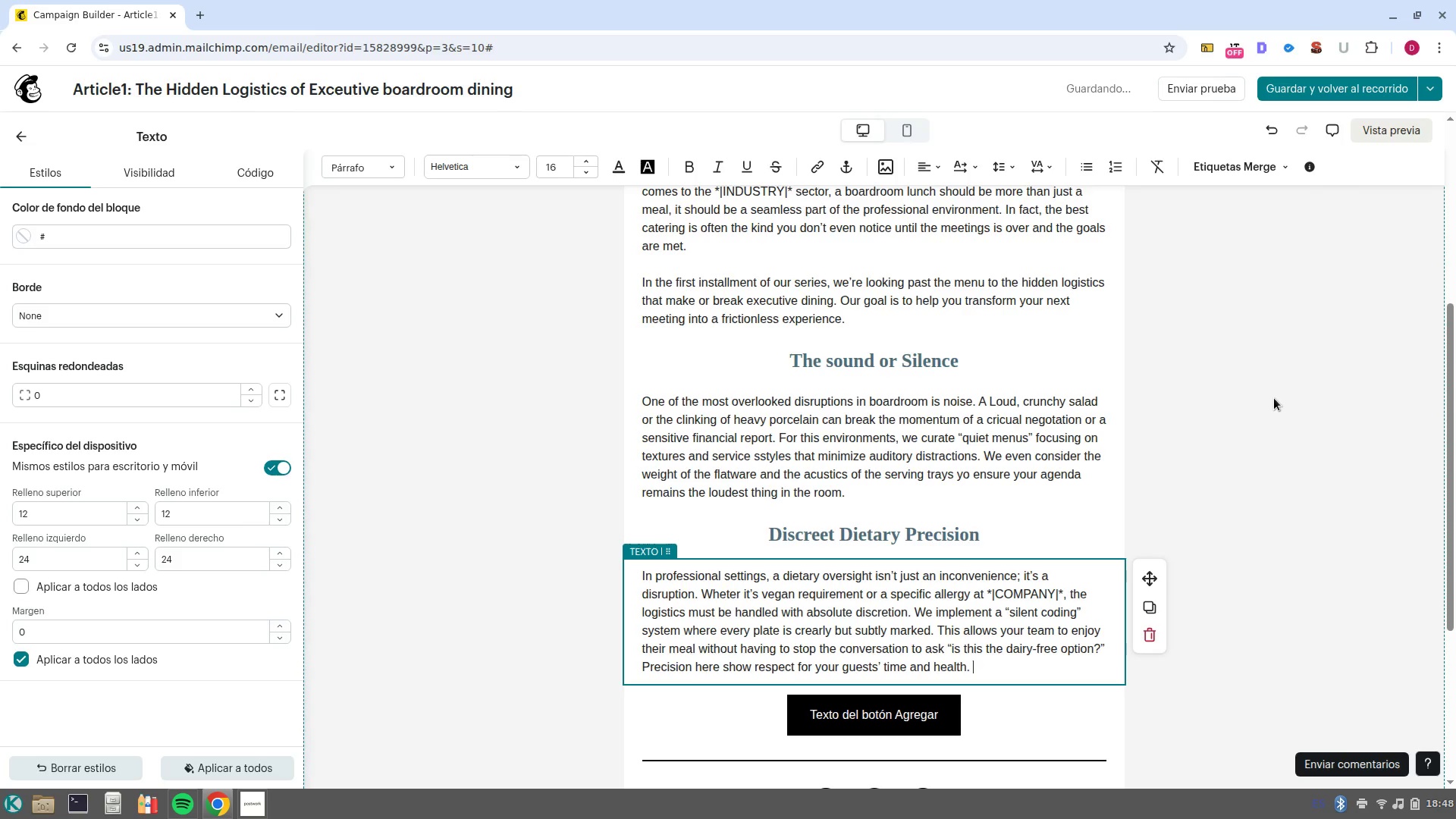 
wait(7.83)
 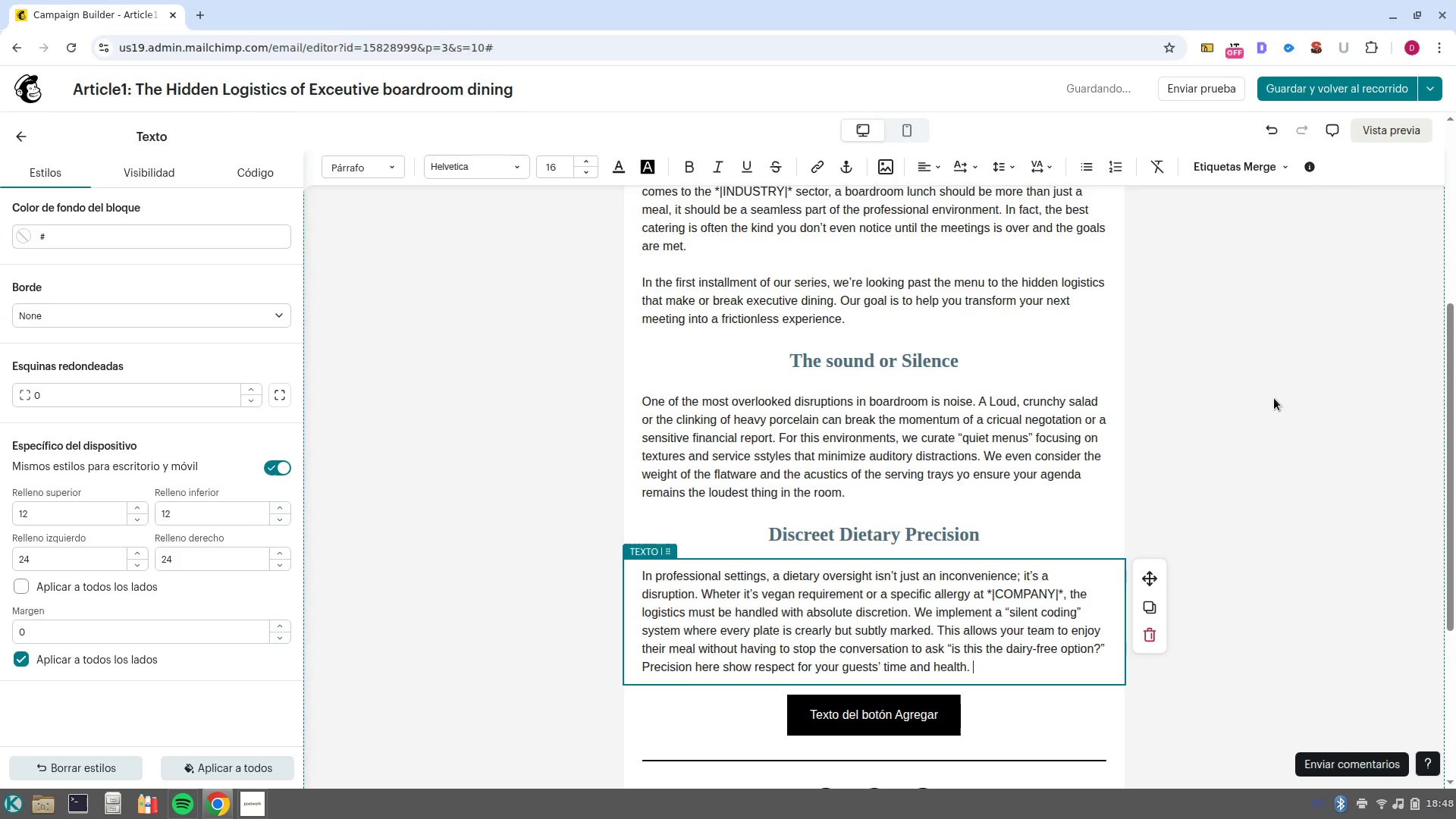 
scroll: coordinate [1047, 466], scroll_direction: up, amount: 4.0
 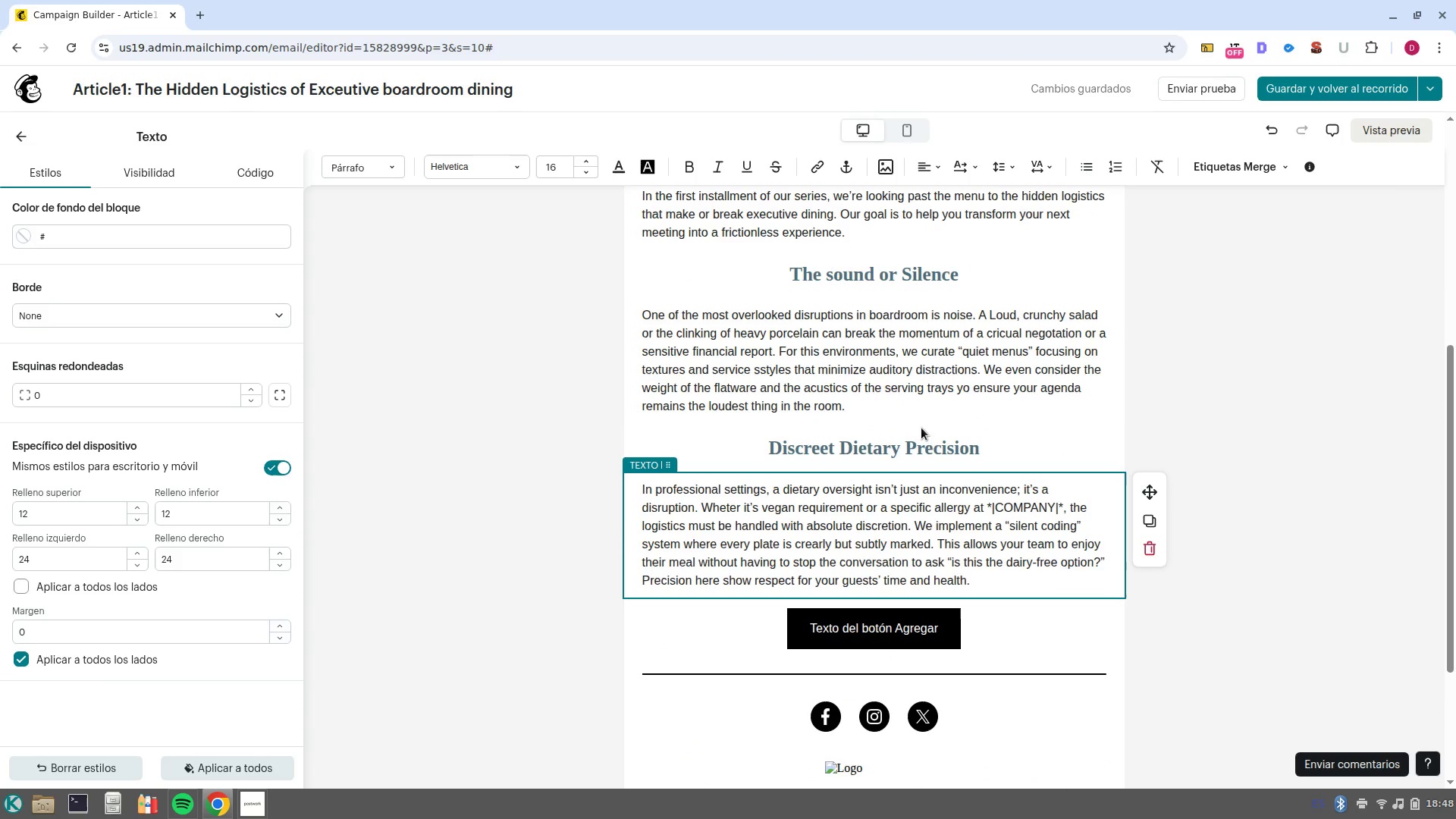 
left_click([921, 437])
 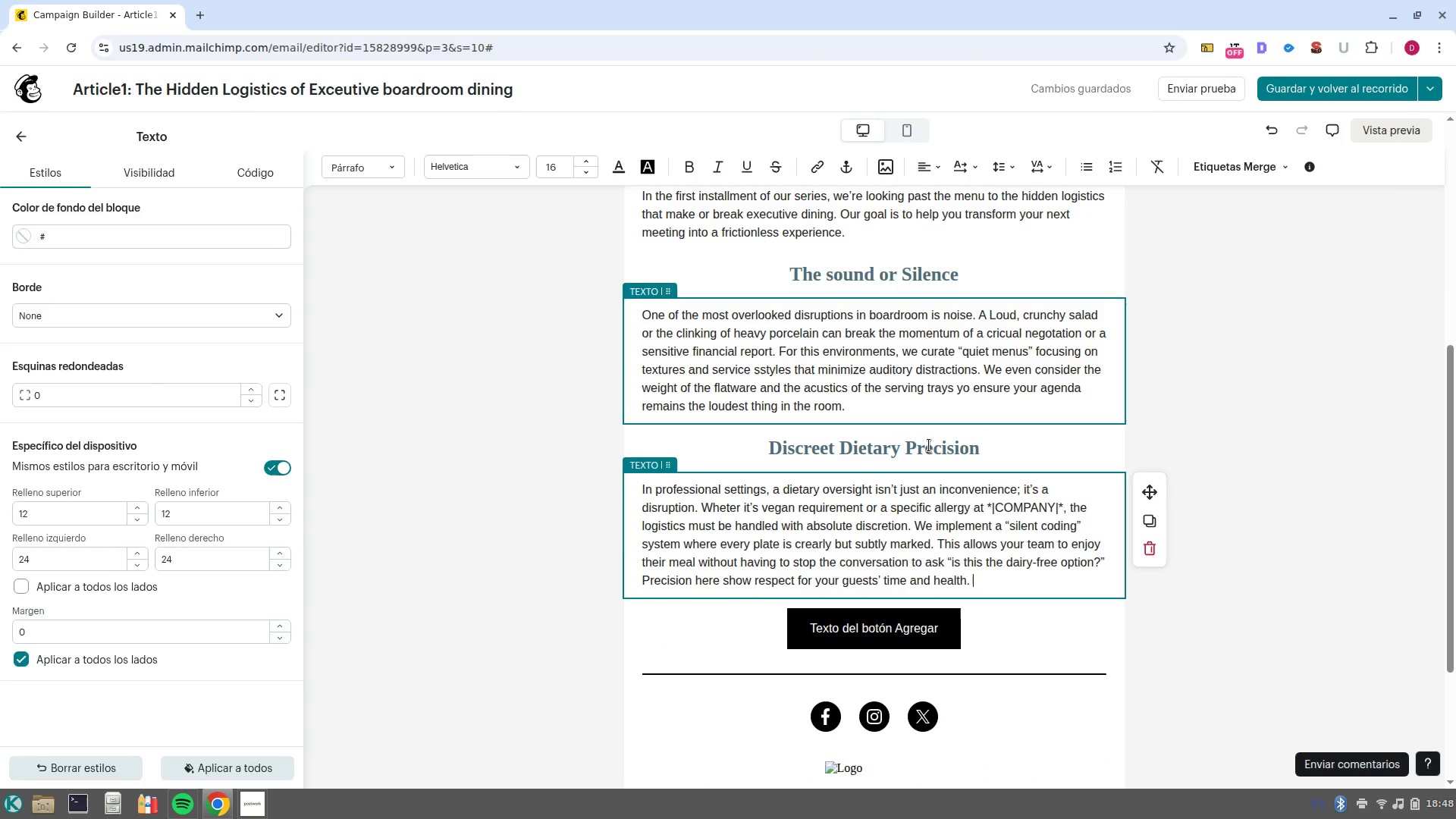 
left_click([929, 445])
 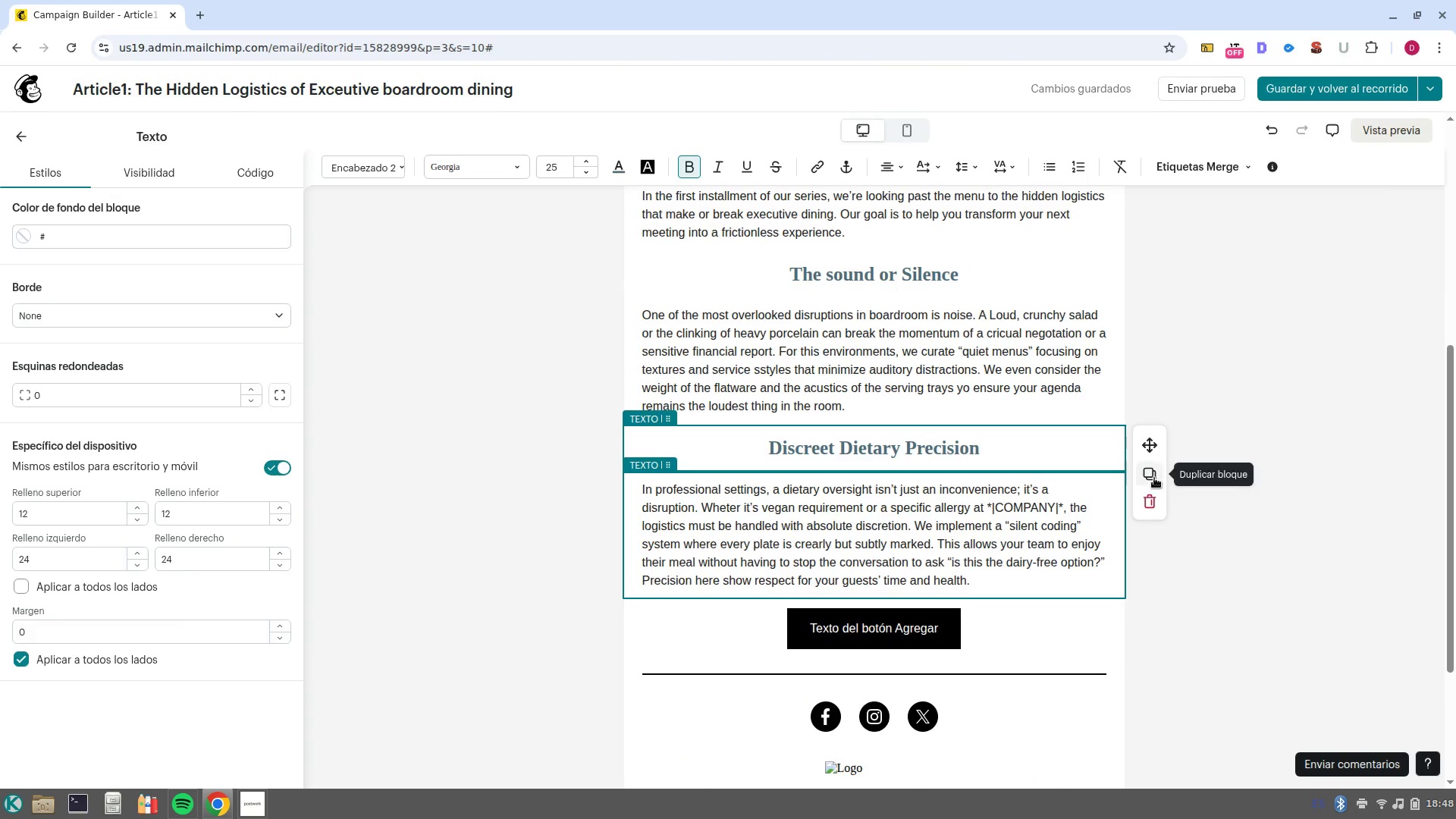 
left_click([1153, 479])
 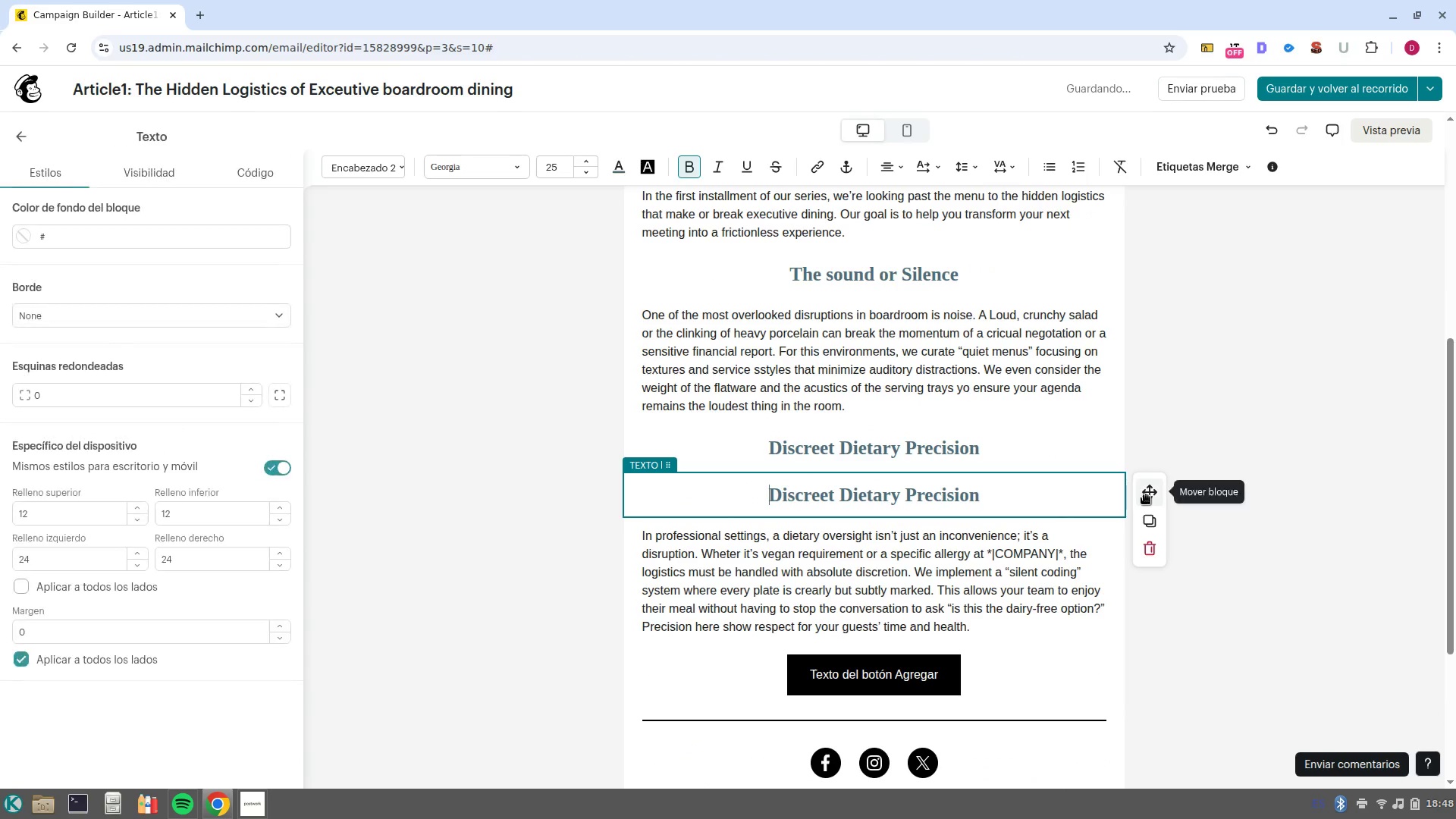 
left_click_drag(start_coordinate=[1147, 495], to_coordinate=[941, 660])
 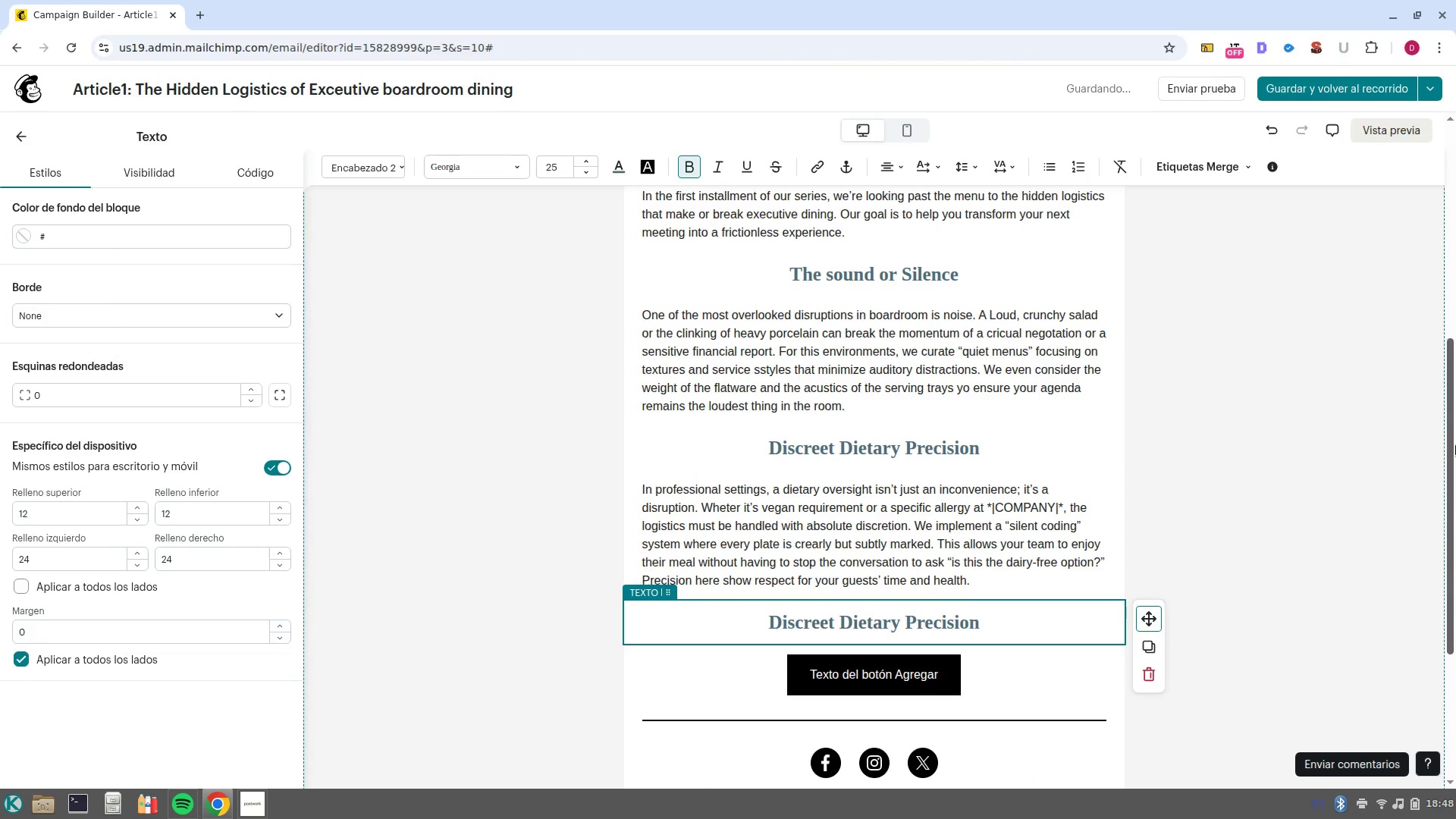 
wait(5.84)
 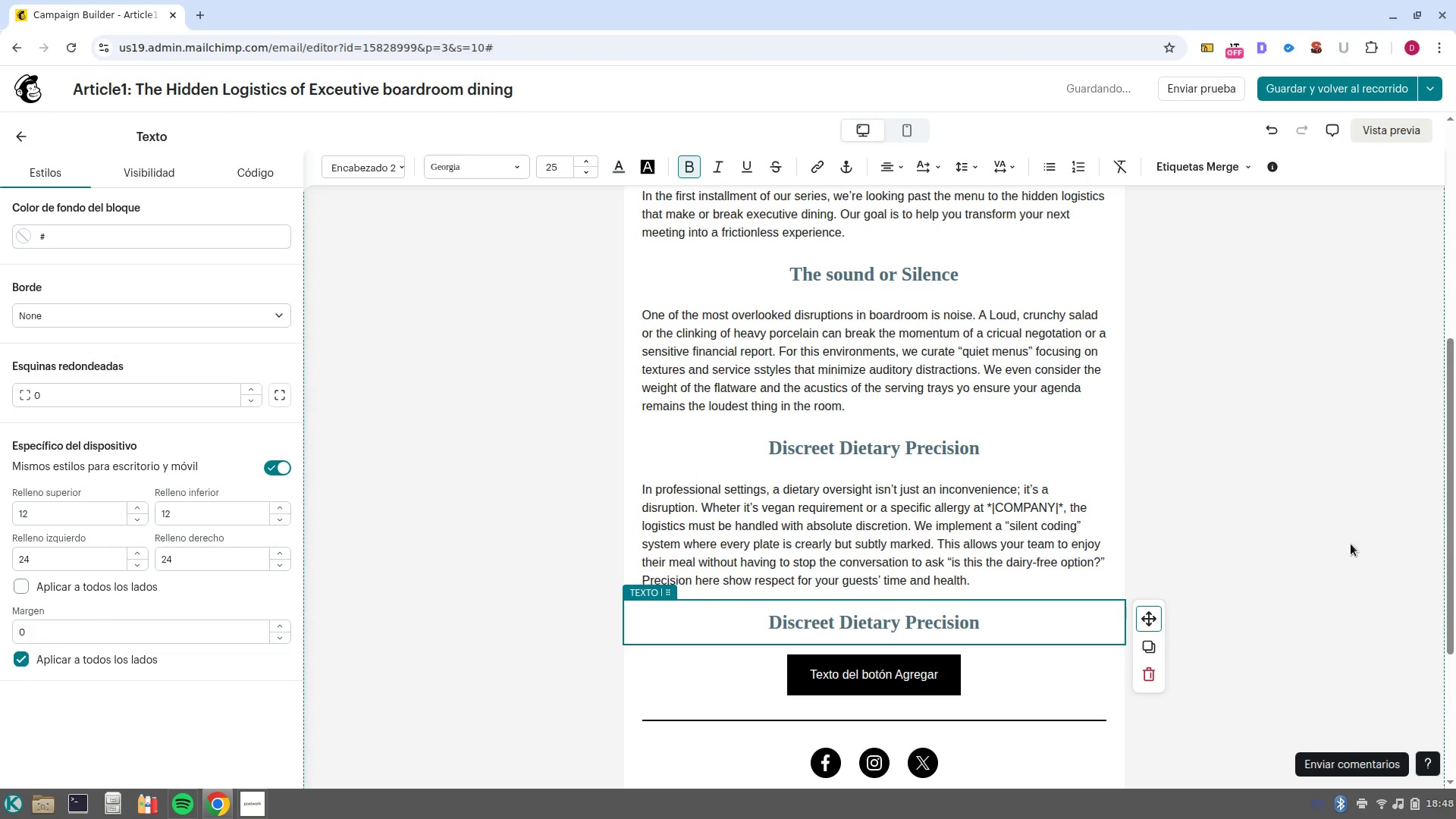 
double_click([887, 619])
 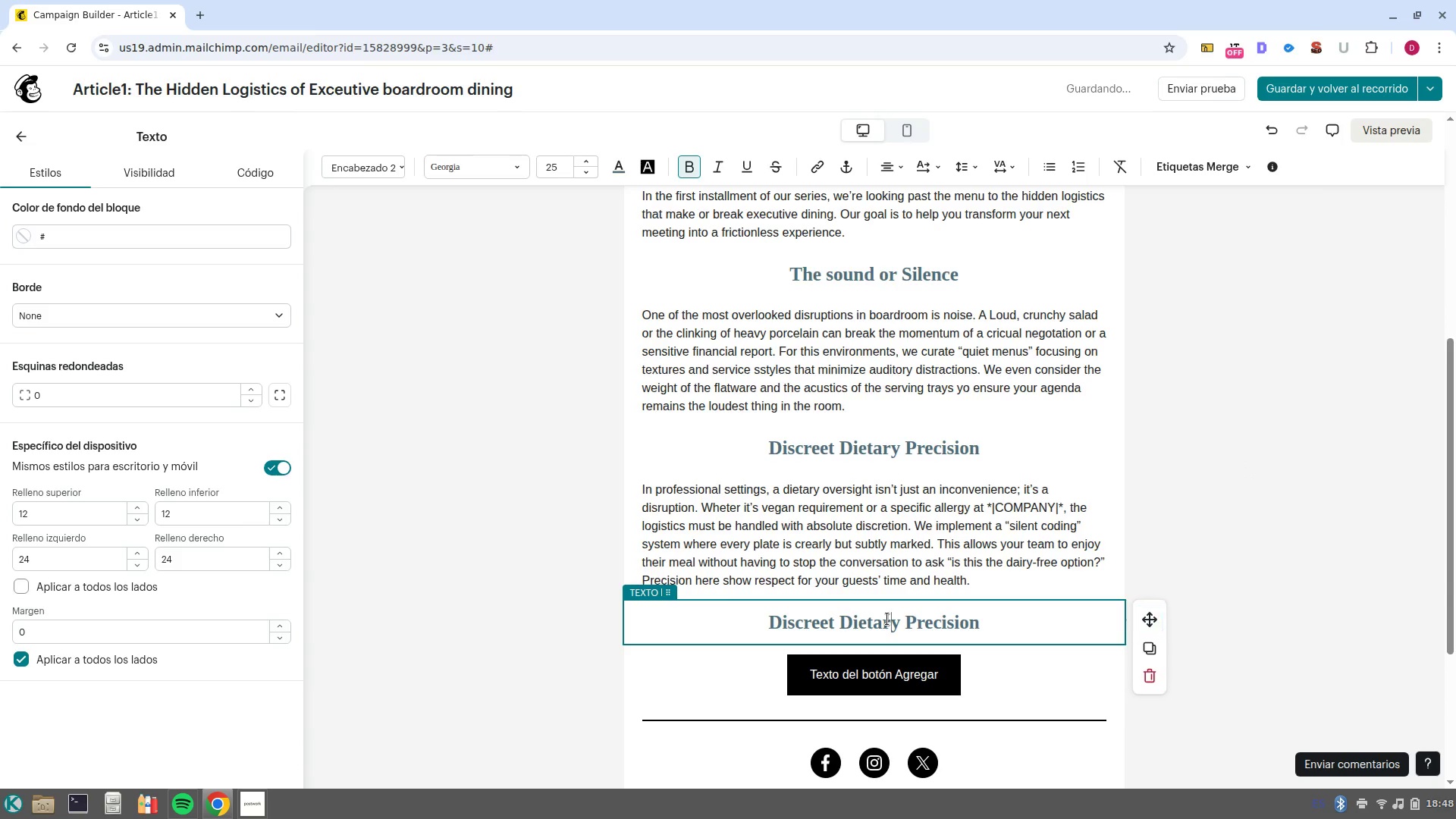 
left_click([887, 619])
 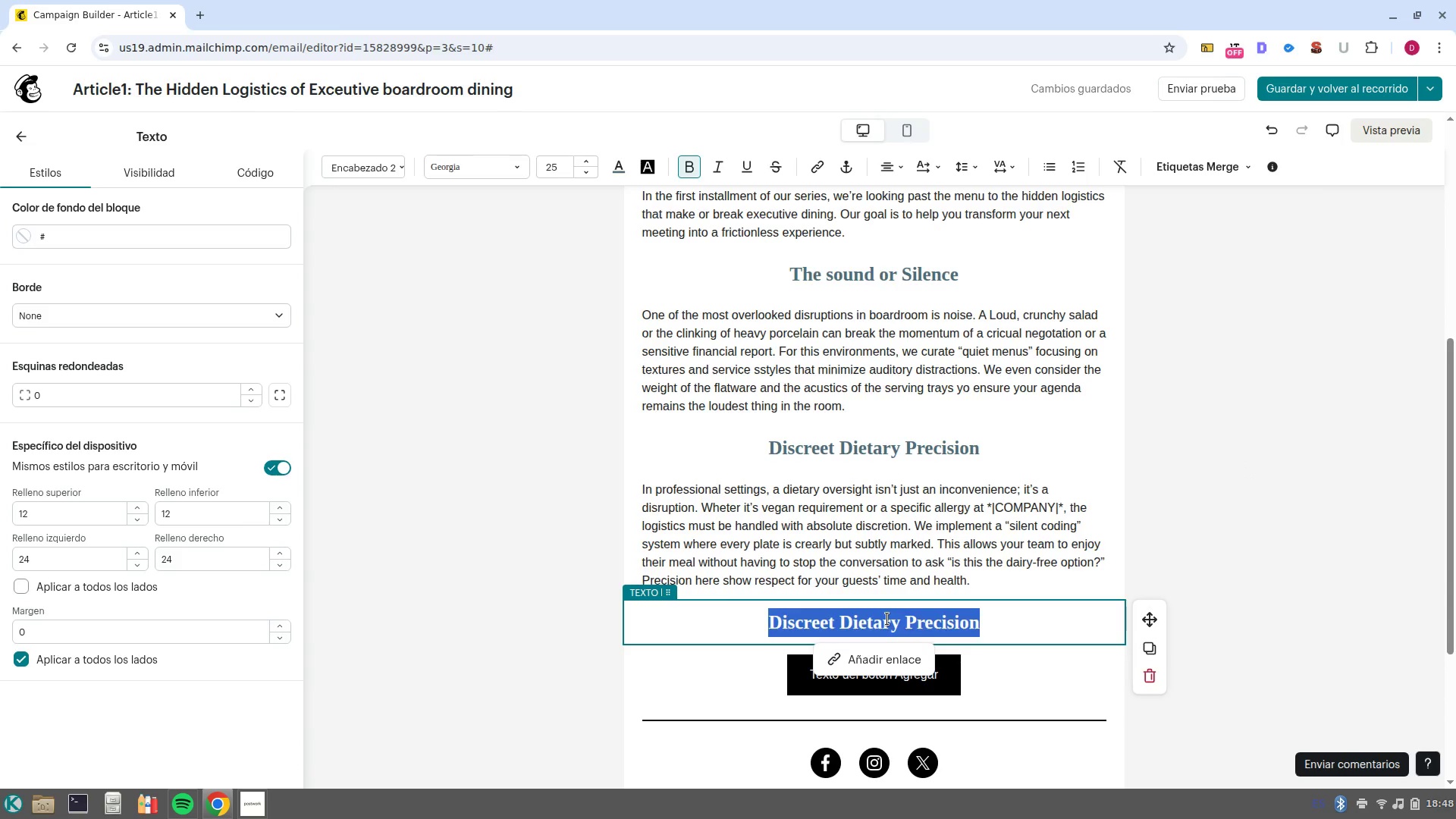 
type(The @Gap@ s)
key(Backspace)
type(Service Strategy)
 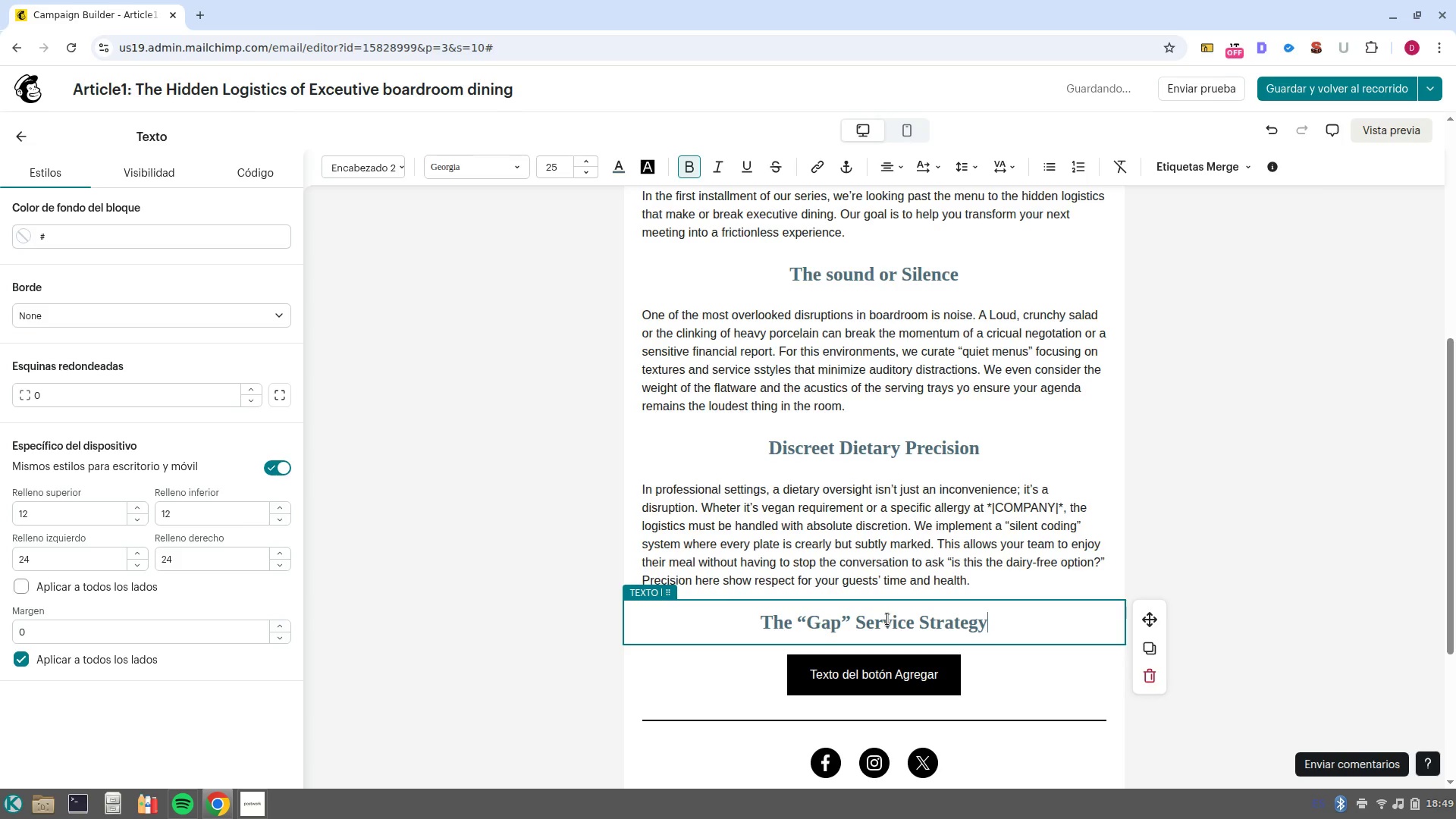 
wait(41.6)
 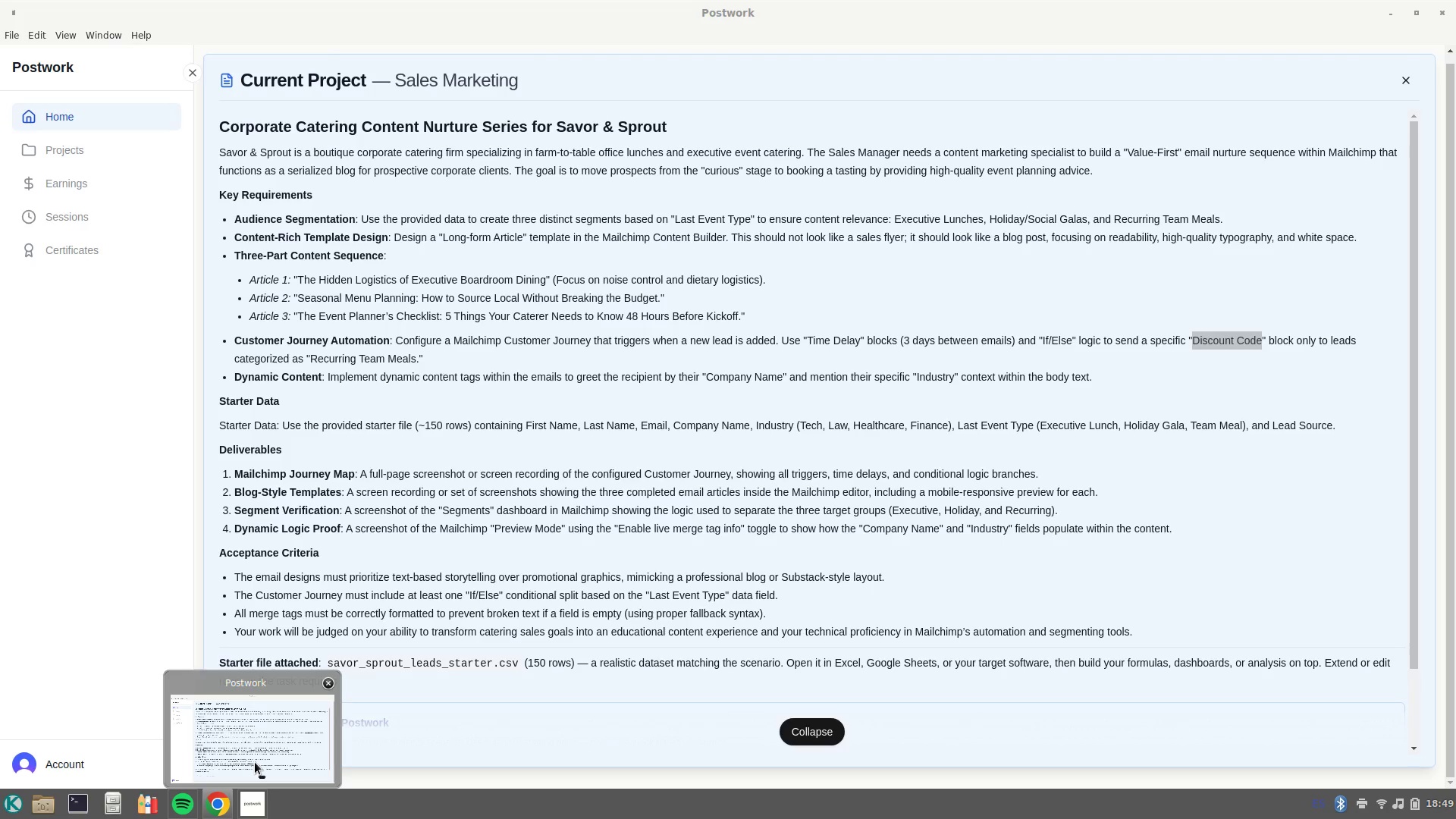 
left_click([221, 767])
 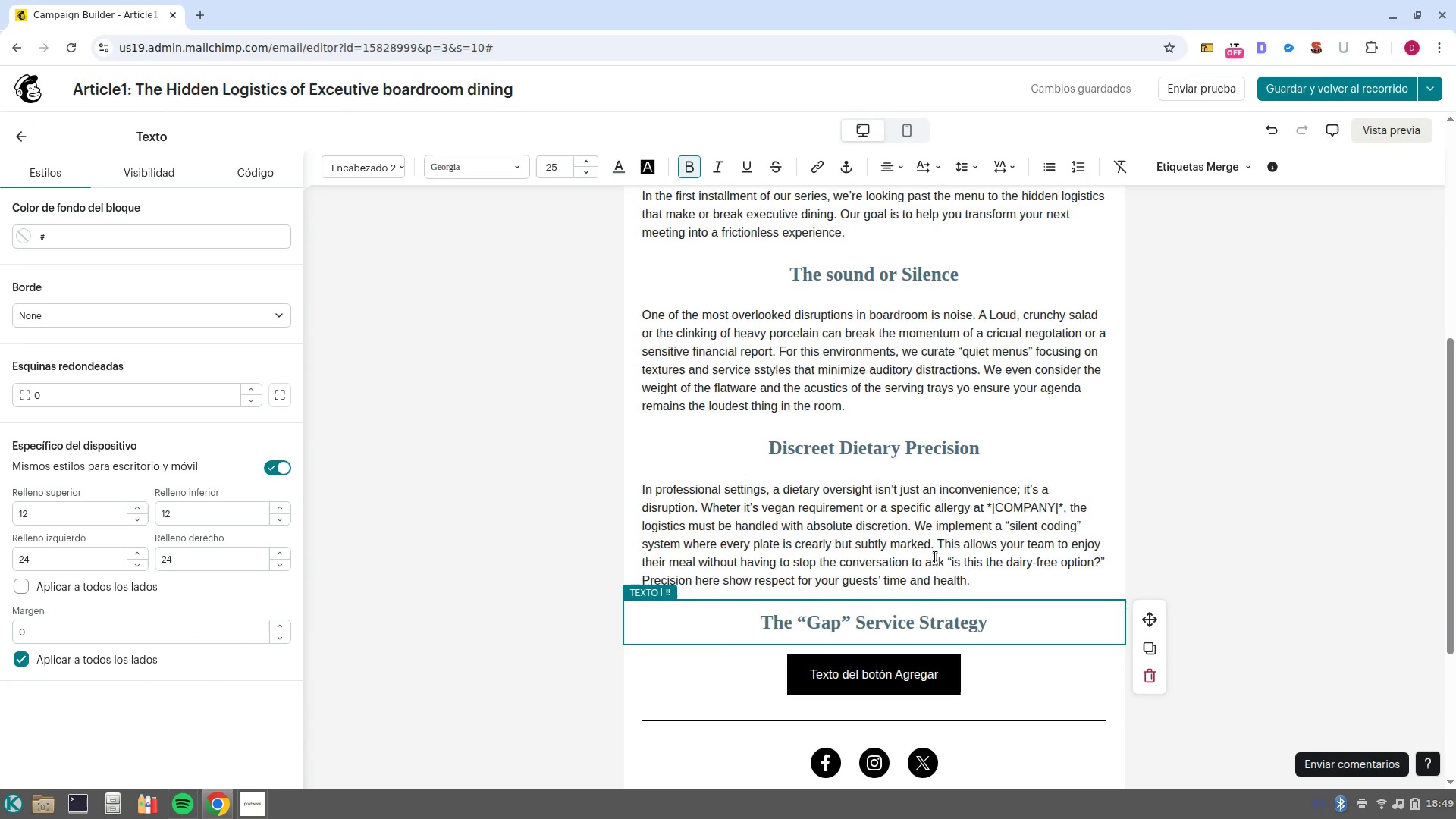 
left_click([930, 556])
 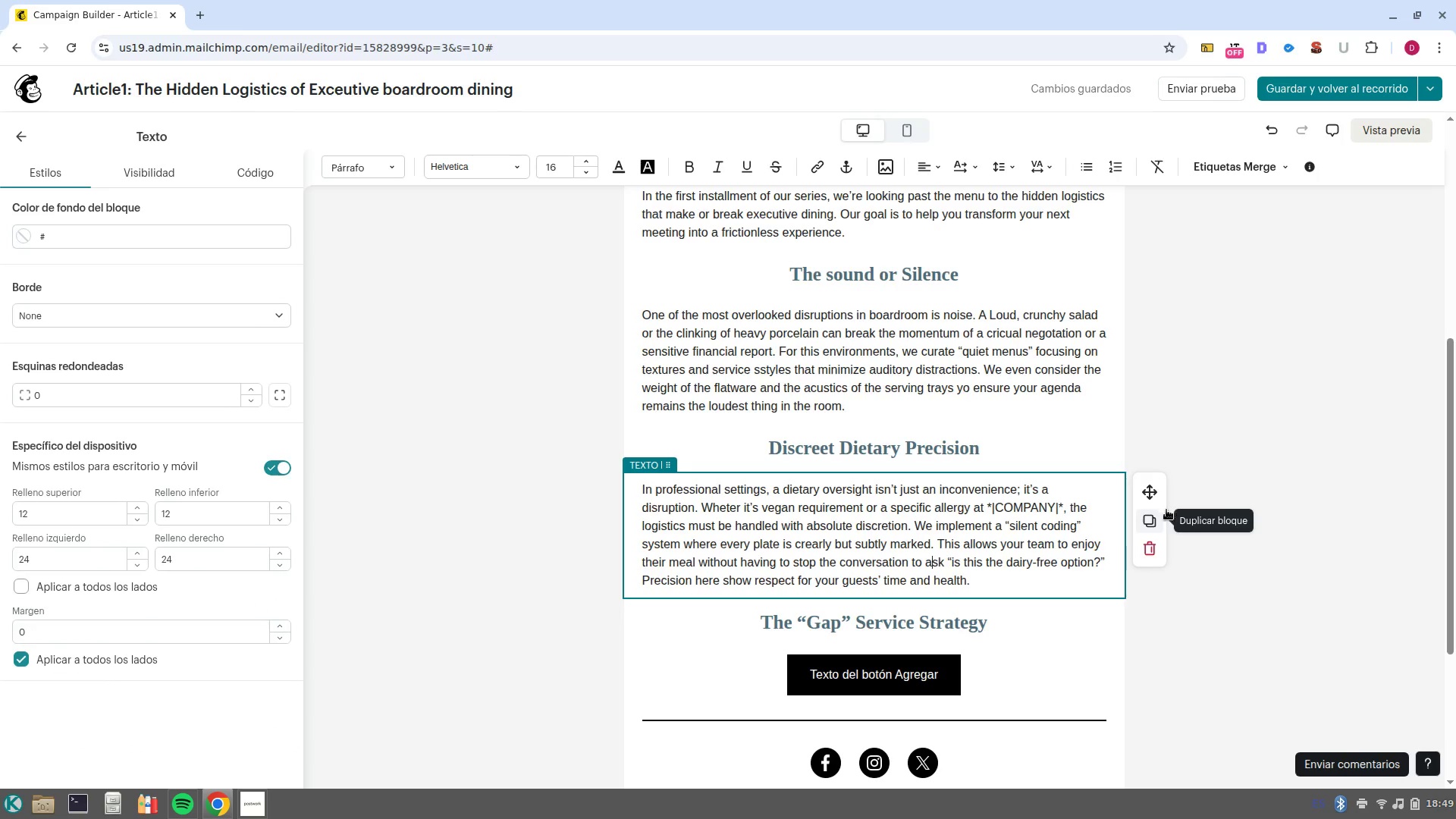 
left_click([1157, 522])
 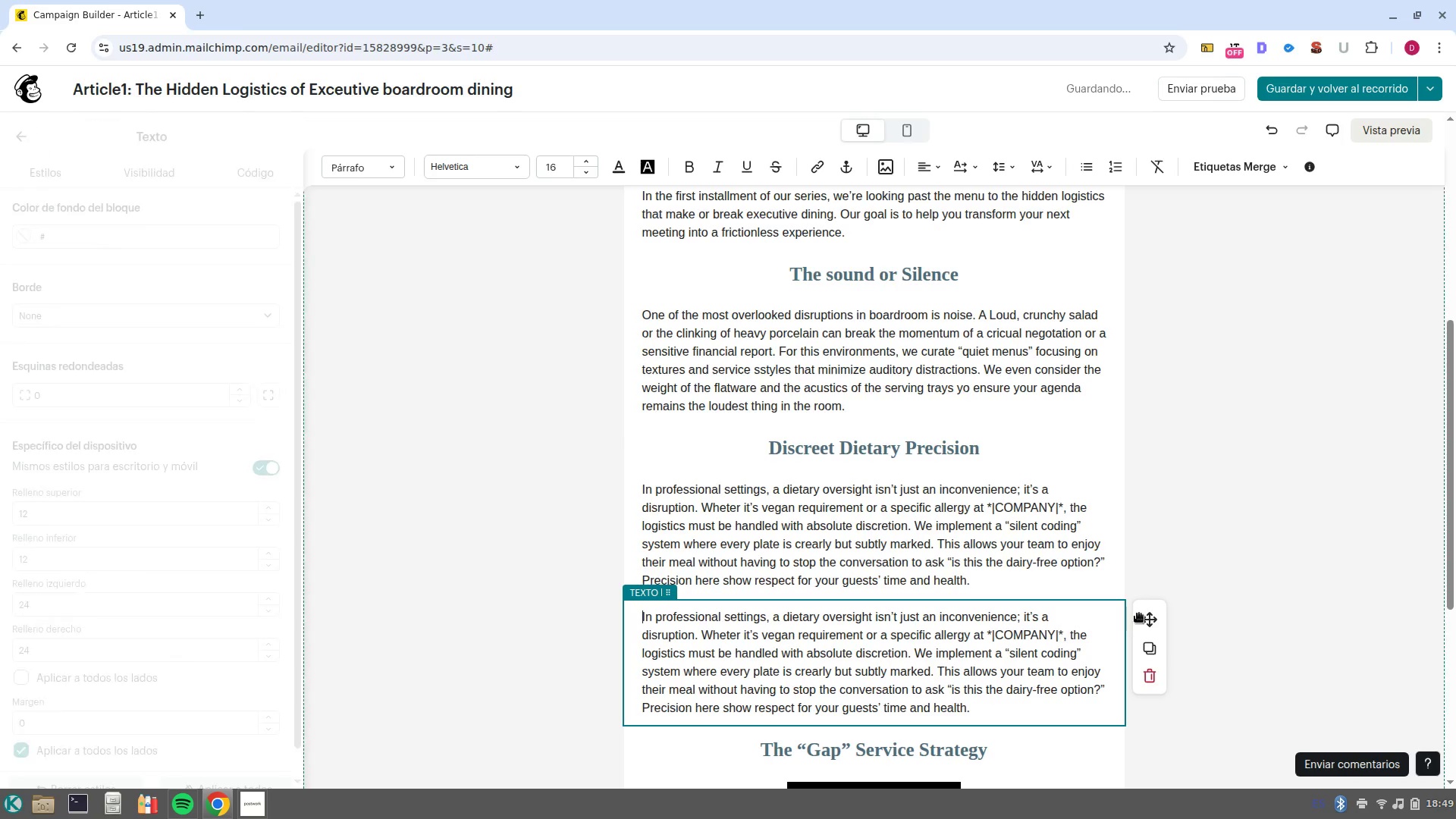 
left_click_drag(start_coordinate=[1147, 616], to_coordinate=[918, 742])
 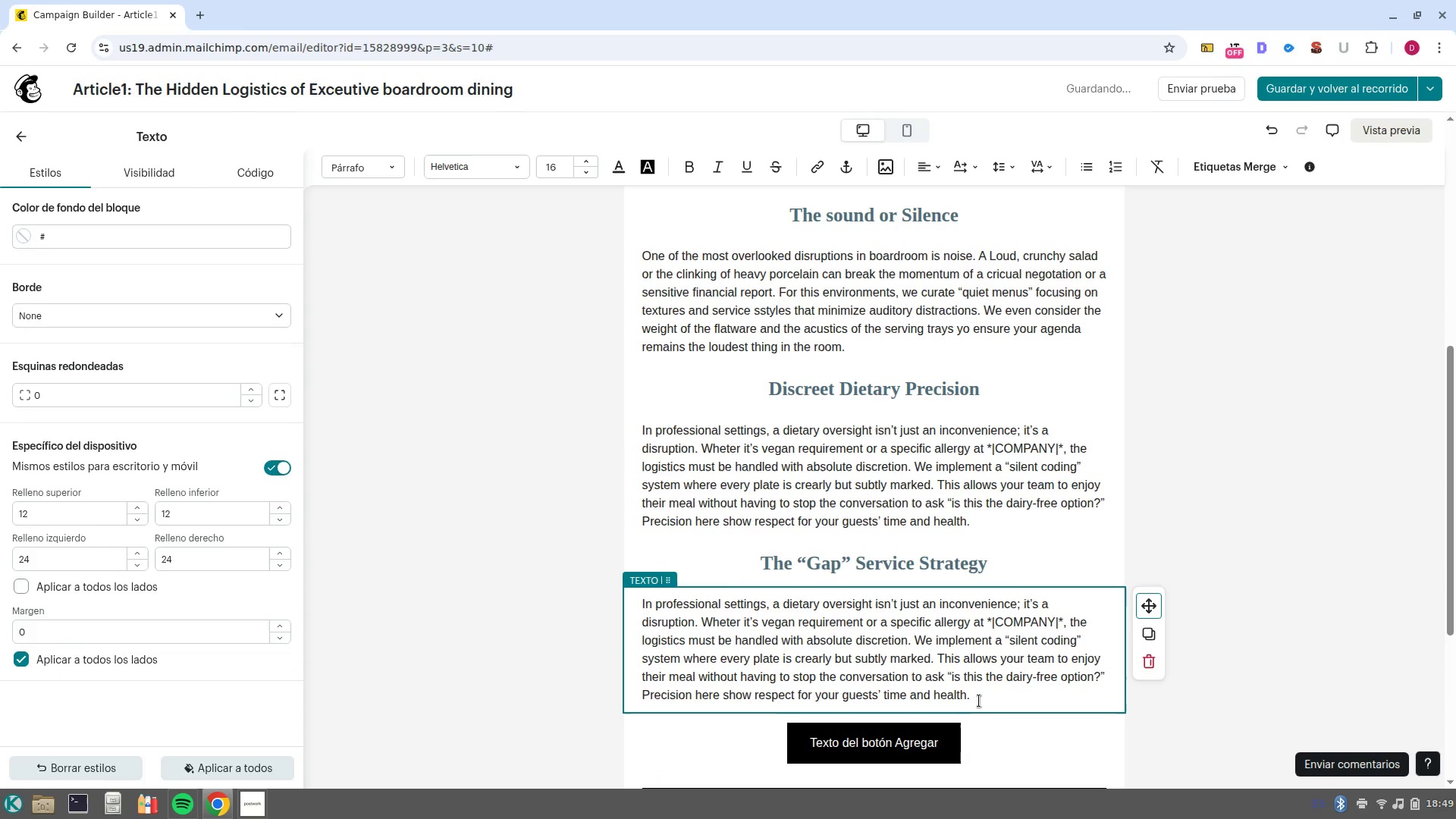 
left_click_drag(start_coordinate=[984, 693], to_coordinate=[611, 588])
 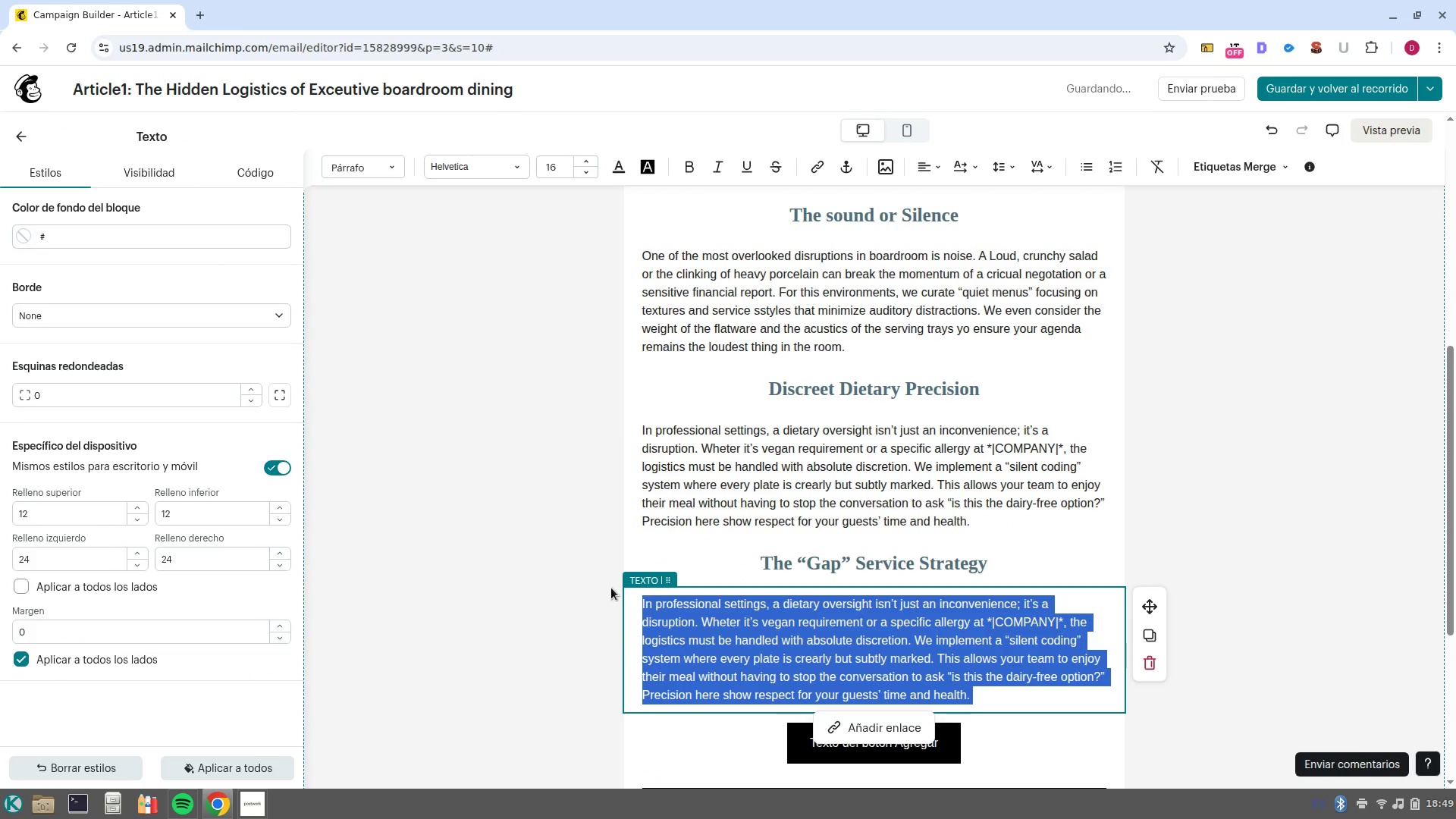 
type(Effective service during a presentation or a board meeting requires a high level of situational awareness. Our staff is trained in what we a)
key(Backspace)
type(caa)
key(Backspace)
type(ll)
 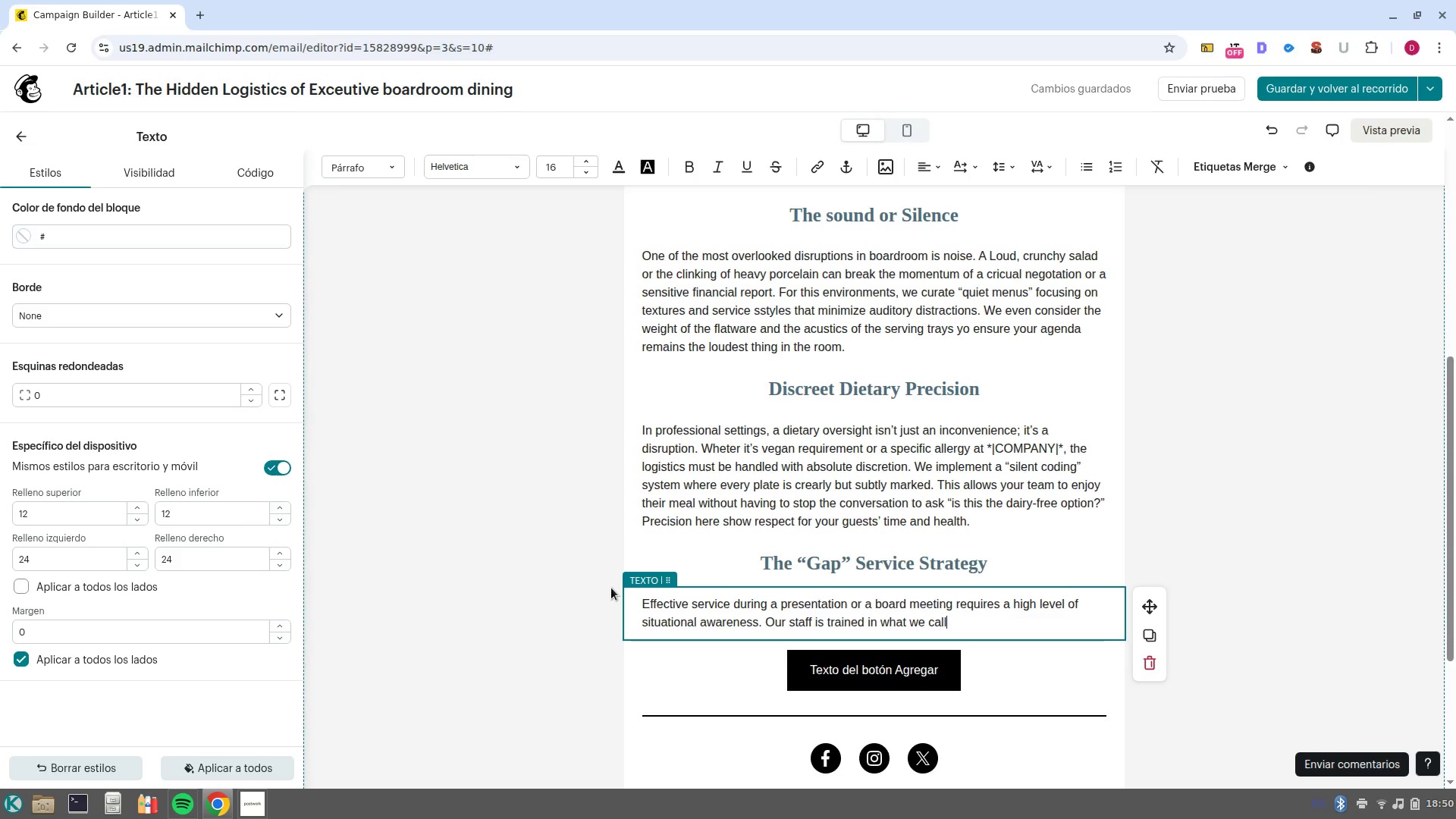 
wait(6.47)
 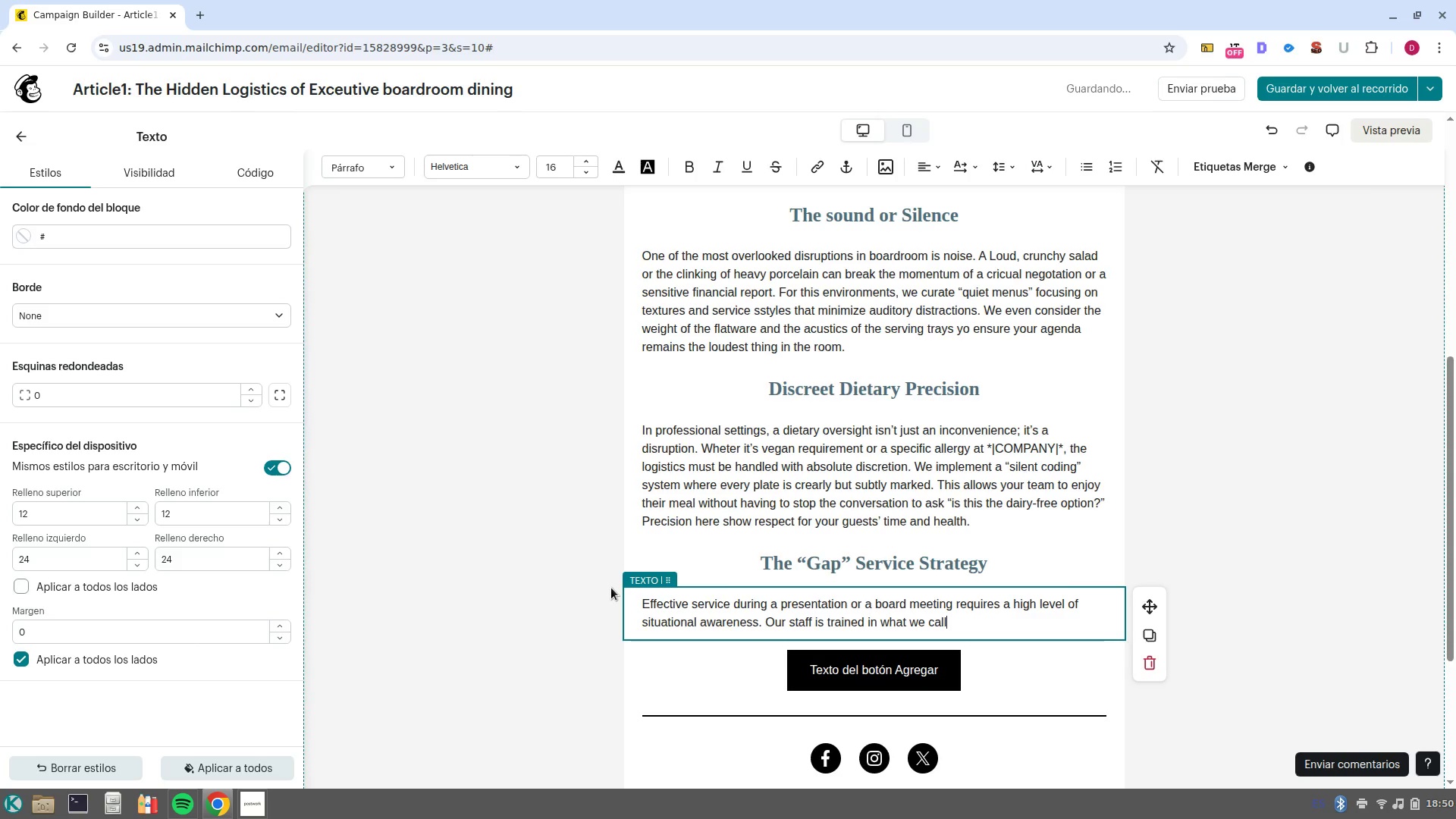 
type( @Gap Service@ )
key(Backspace)
type(.)
key(Backspace)
key(Backspace)
type(,)
key(Backspace)
type(@, the art of clr)
key(Backspace)
type(earing plates and refreshing water carafes only during natural breaks in the dialogue. This ensures that the flow of ideas stays constant, and the hospitat)
key(Backspace)
key(Backspace)
type(ality remains a support system rather than an interruption. )
key(NumpadEnter)
key(NumpadEnter)
type(Exce)
key(Backspace)
key(Backspace)
type(ecutive dining )
 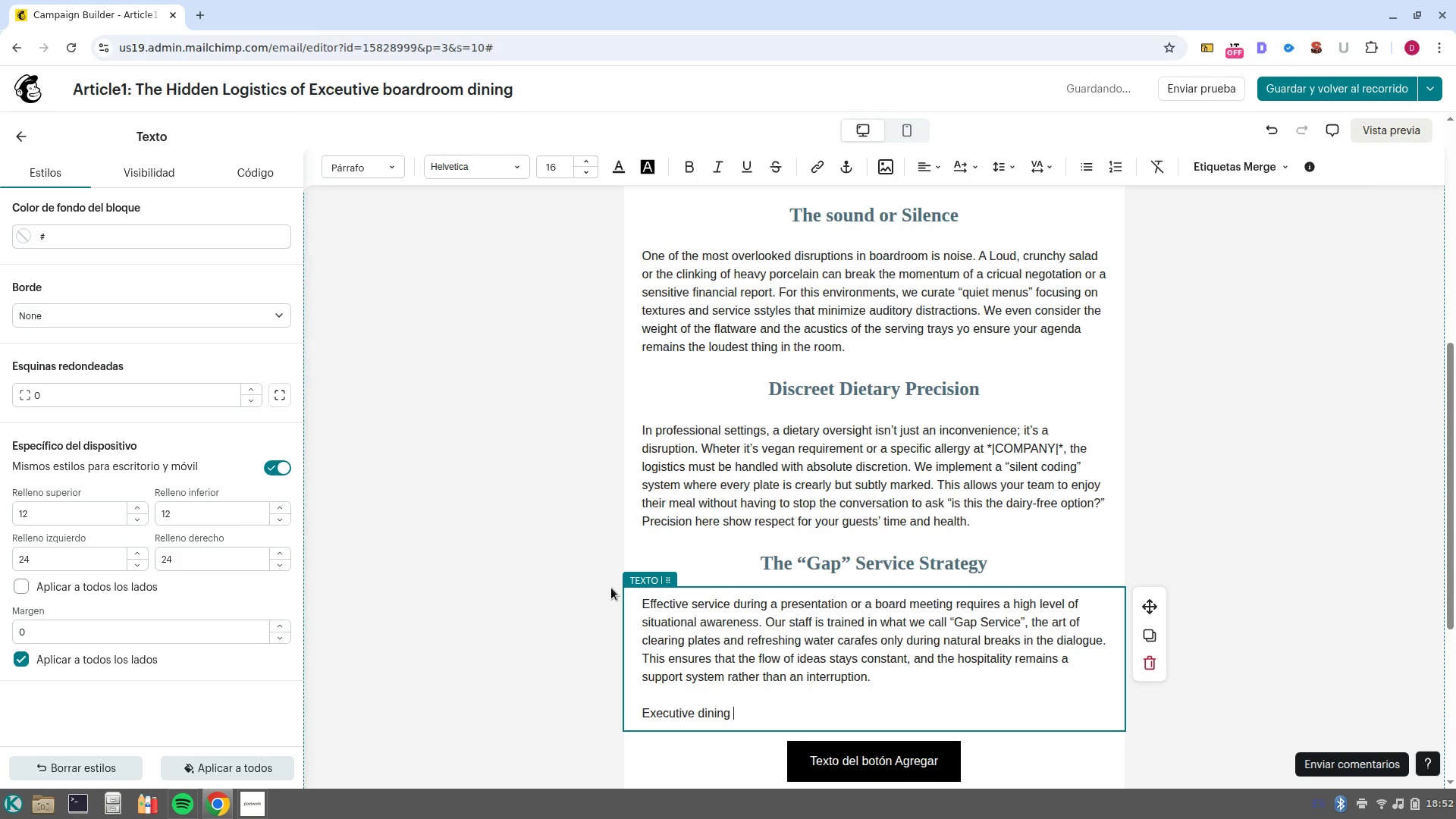 
type(is an art of subtlety and precision. We believe that when the logistics are invisble )
 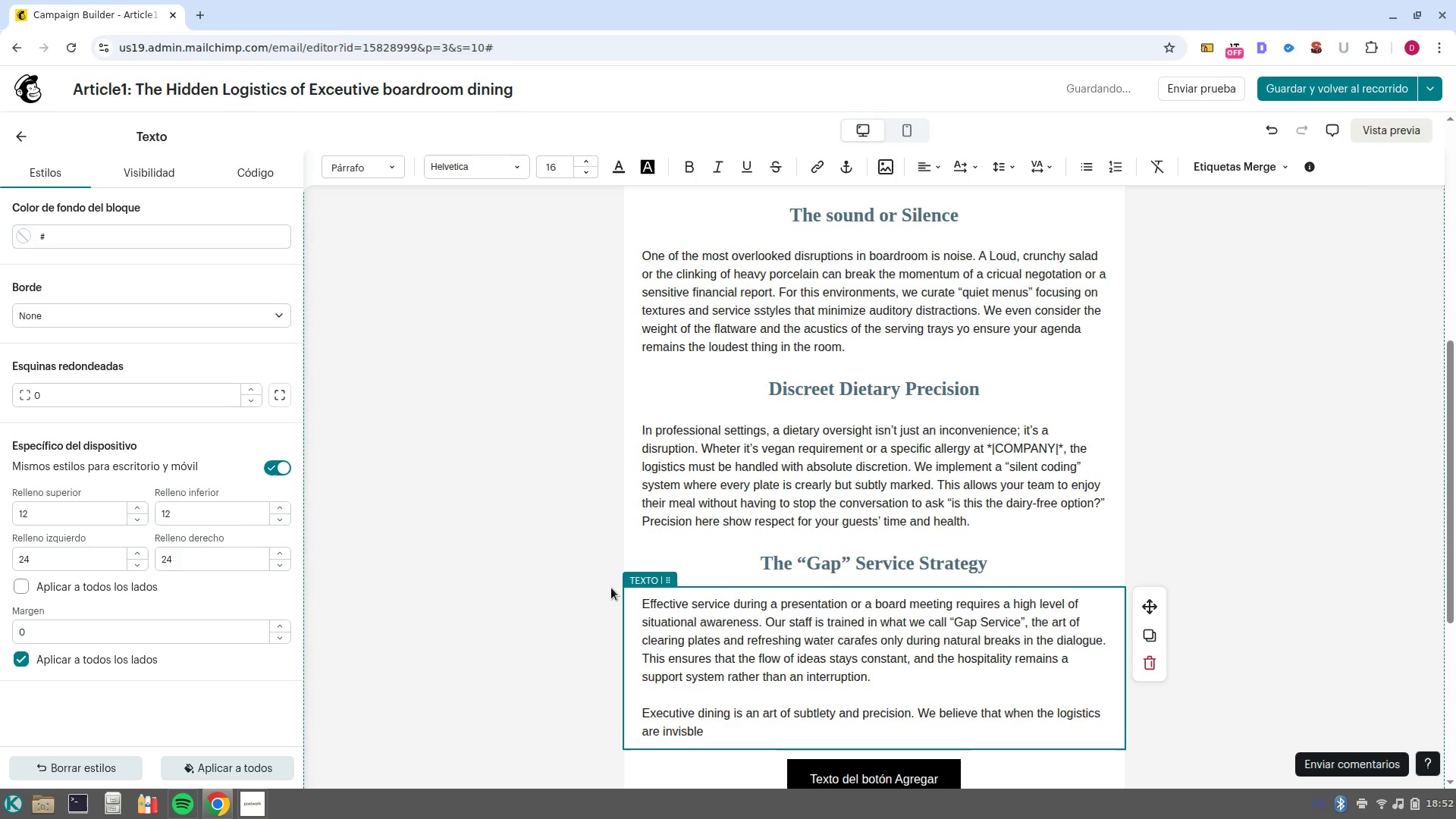 
key(Backspace)
type(, the results of your work are impeccable)
 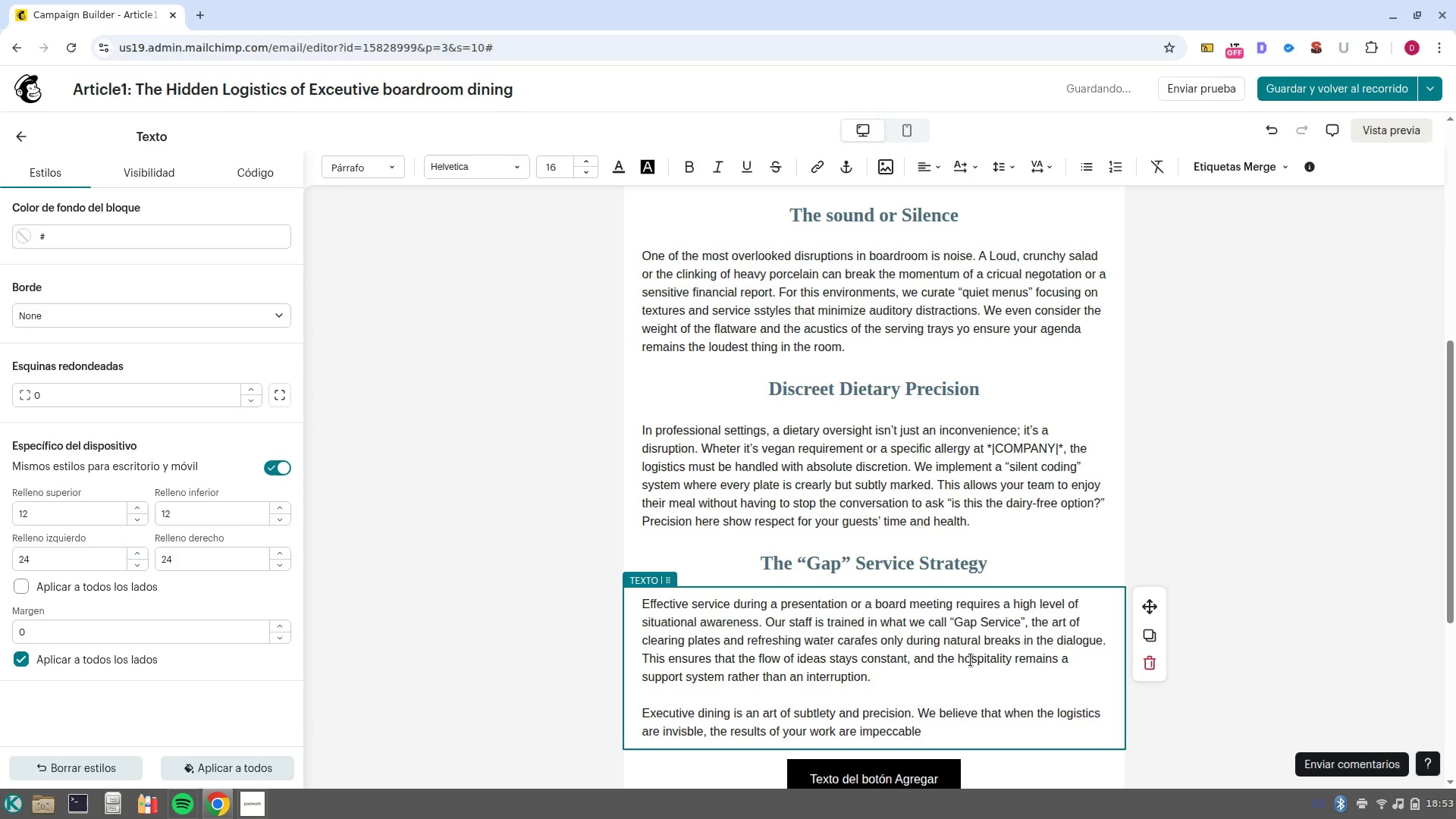 
scroll: coordinate [968, 656], scroll_direction: down, amount: 2.0
 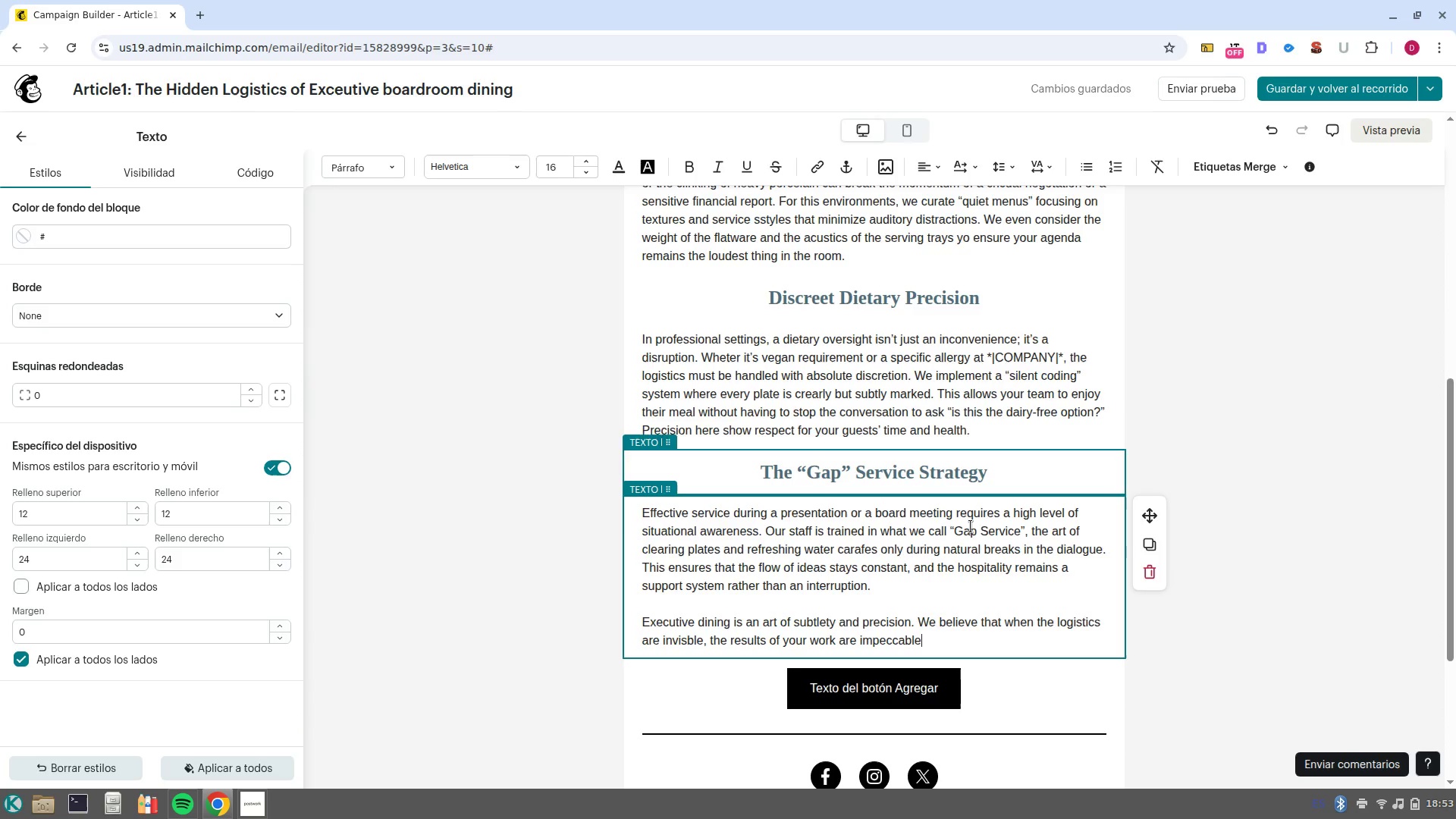 
wait(13.13)
 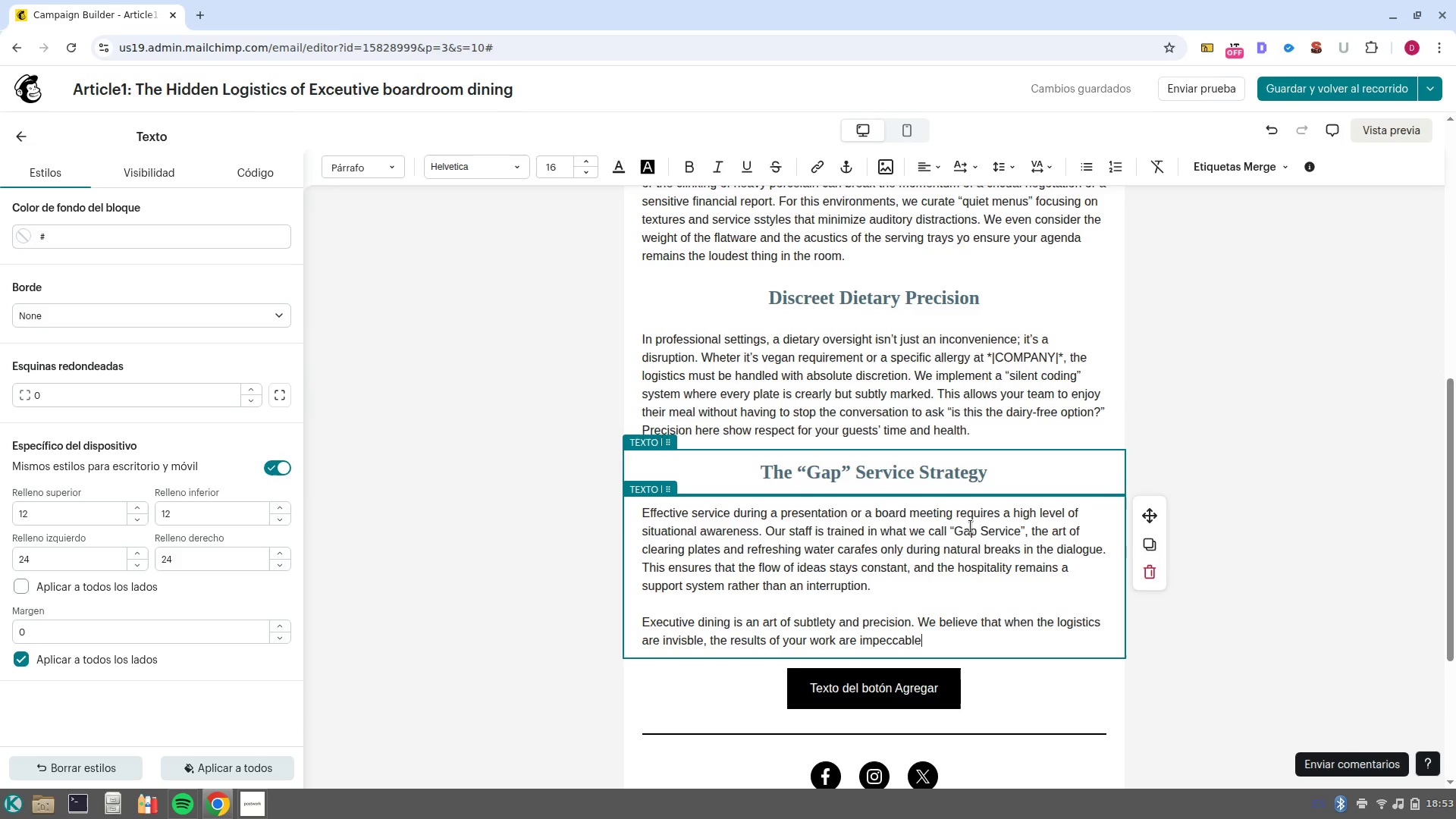 
key(NumpadEnter)
 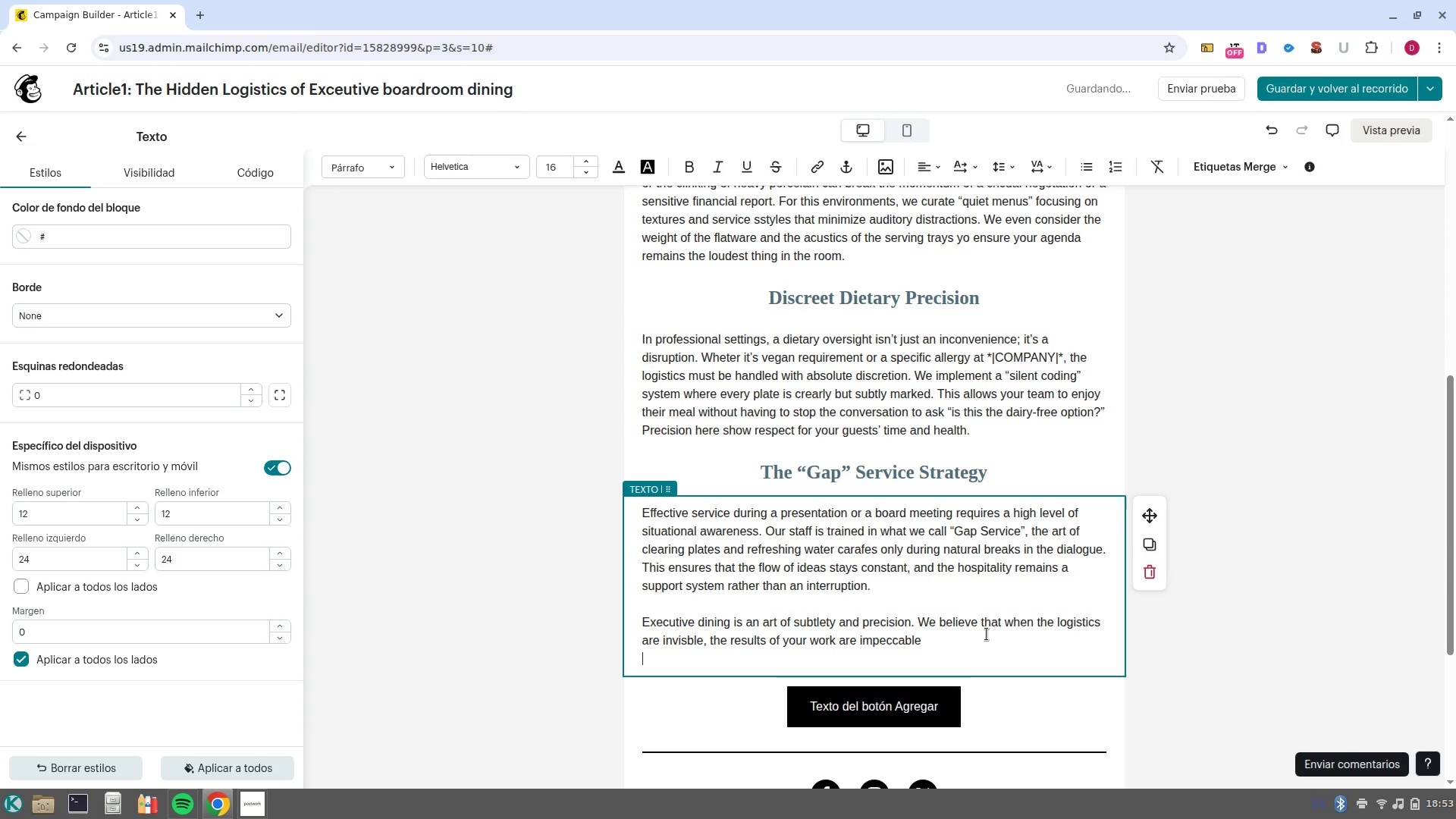 
key(NumpadEnter)
 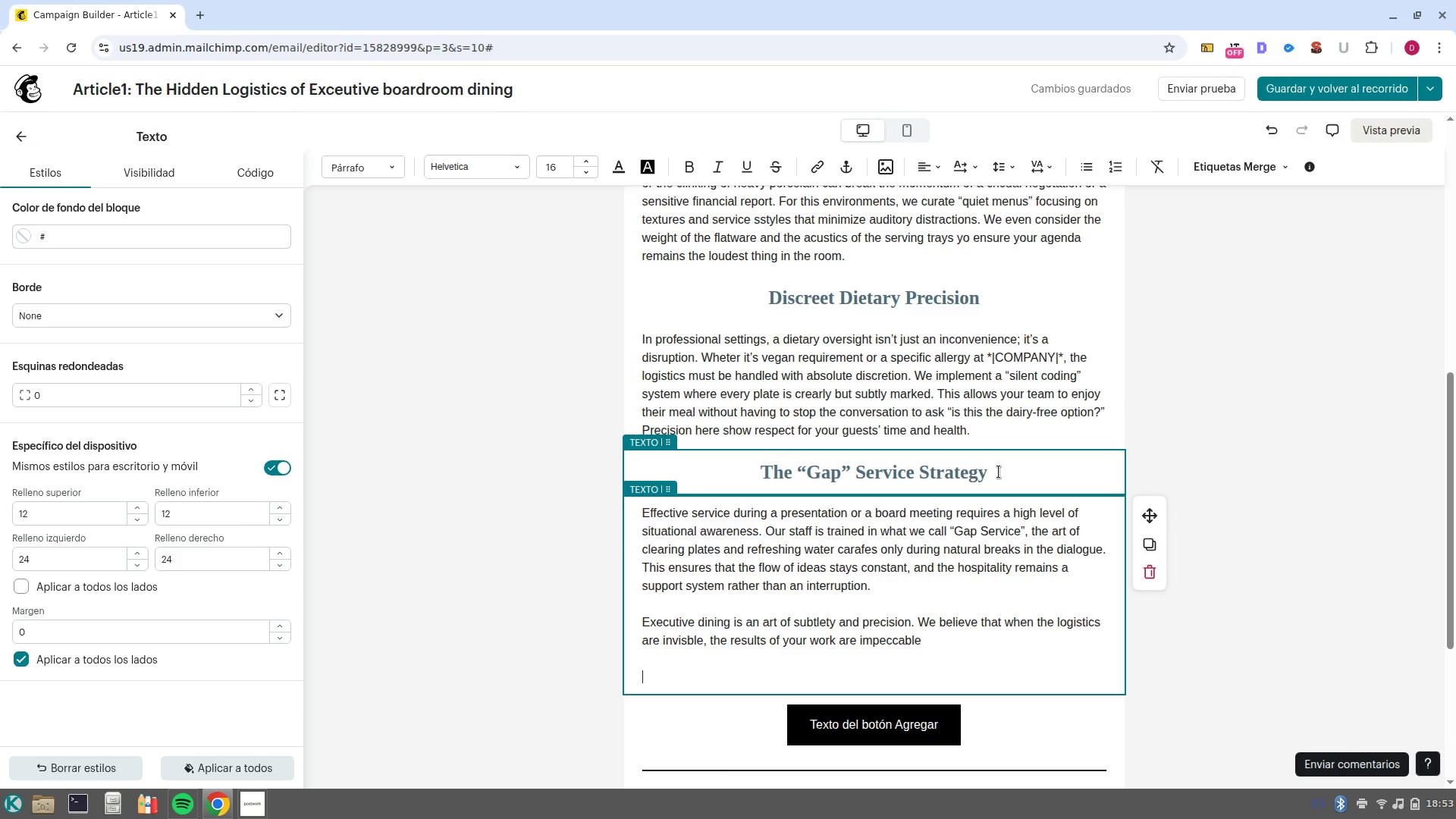 
wait(7.83)
 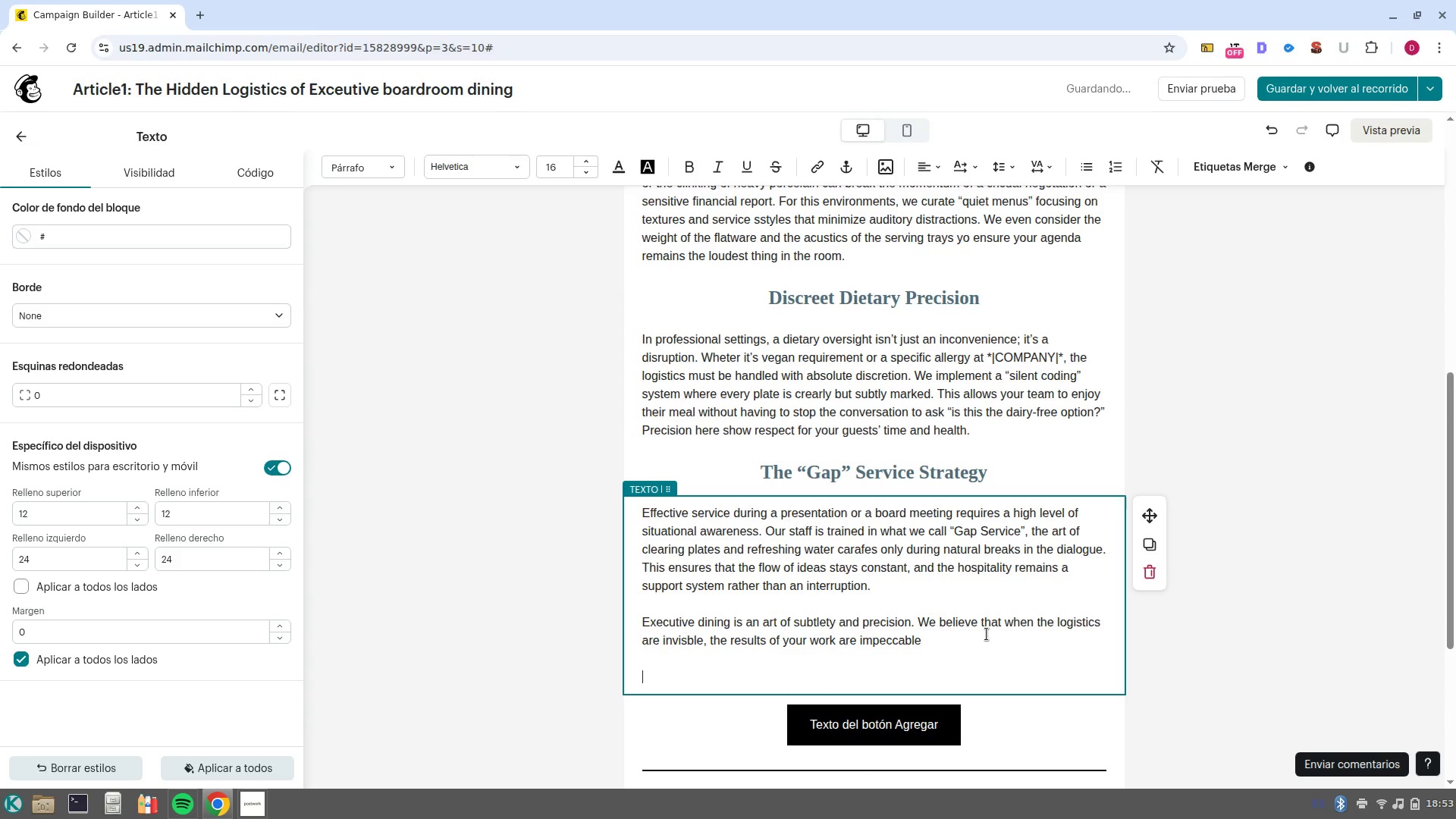 
left_click([1152, 493])
 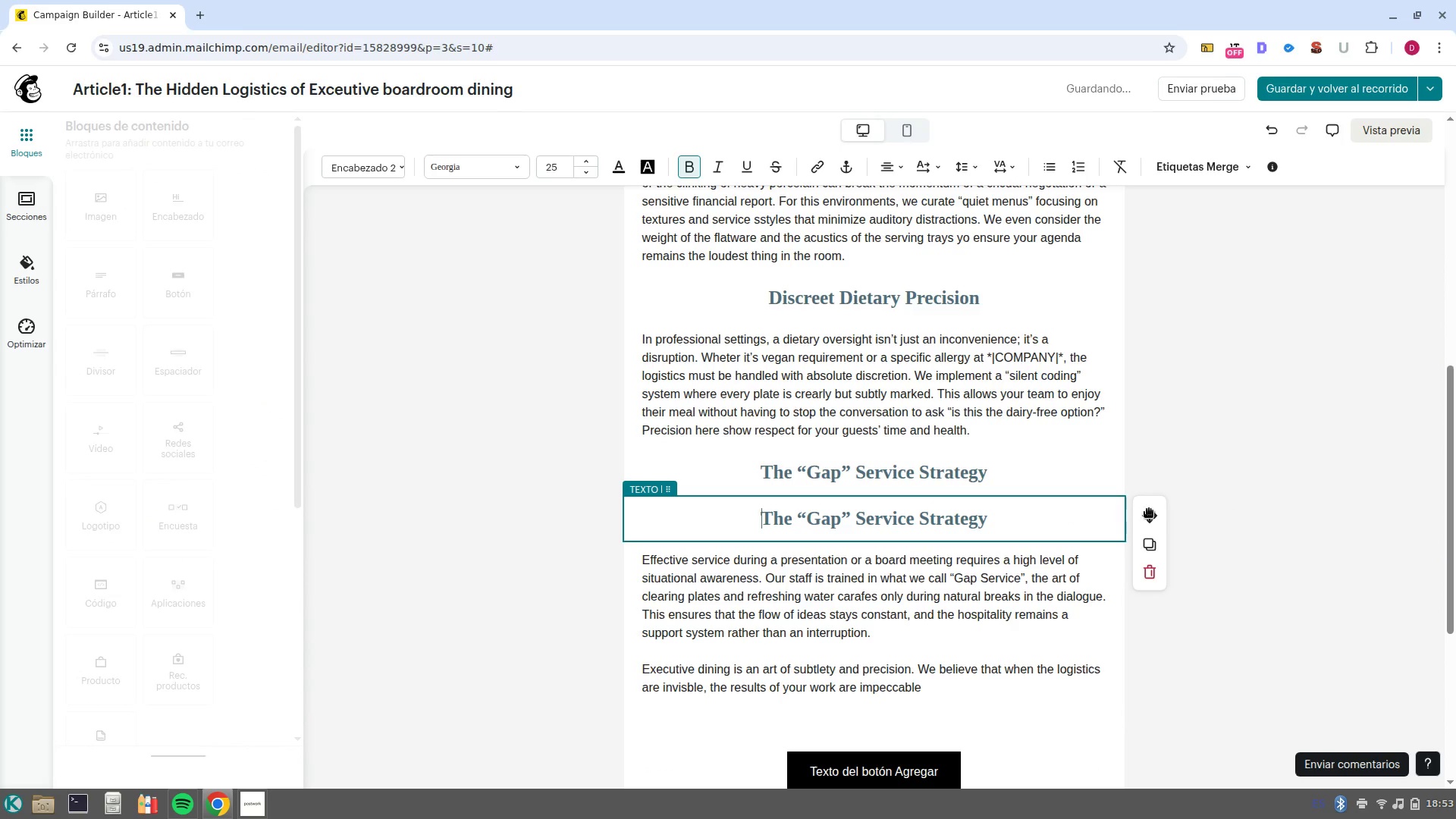 
left_click_drag(start_coordinate=[1150, 508], to_coordinate=[896, 726])
 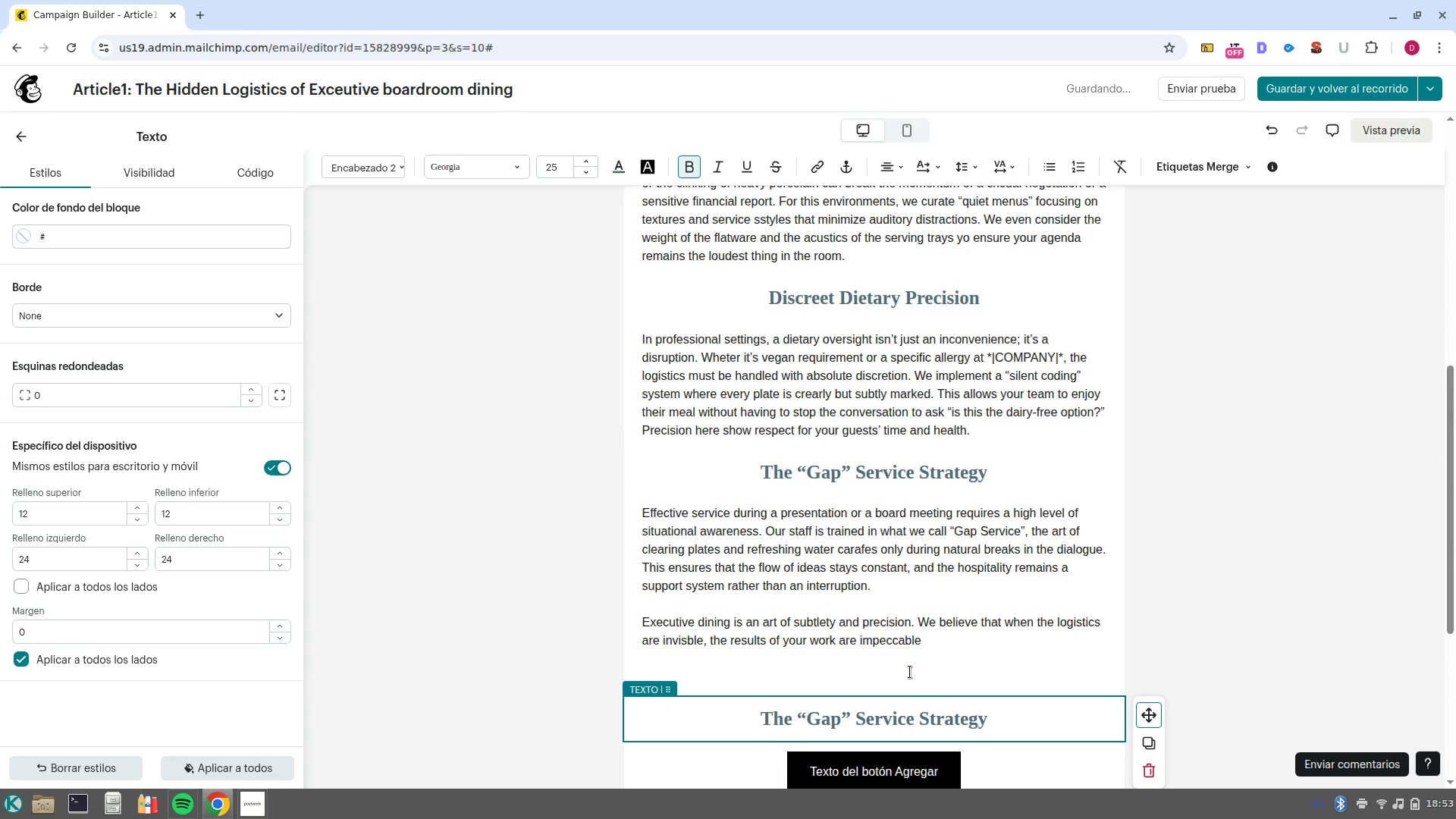 
left_click([908, 665])
 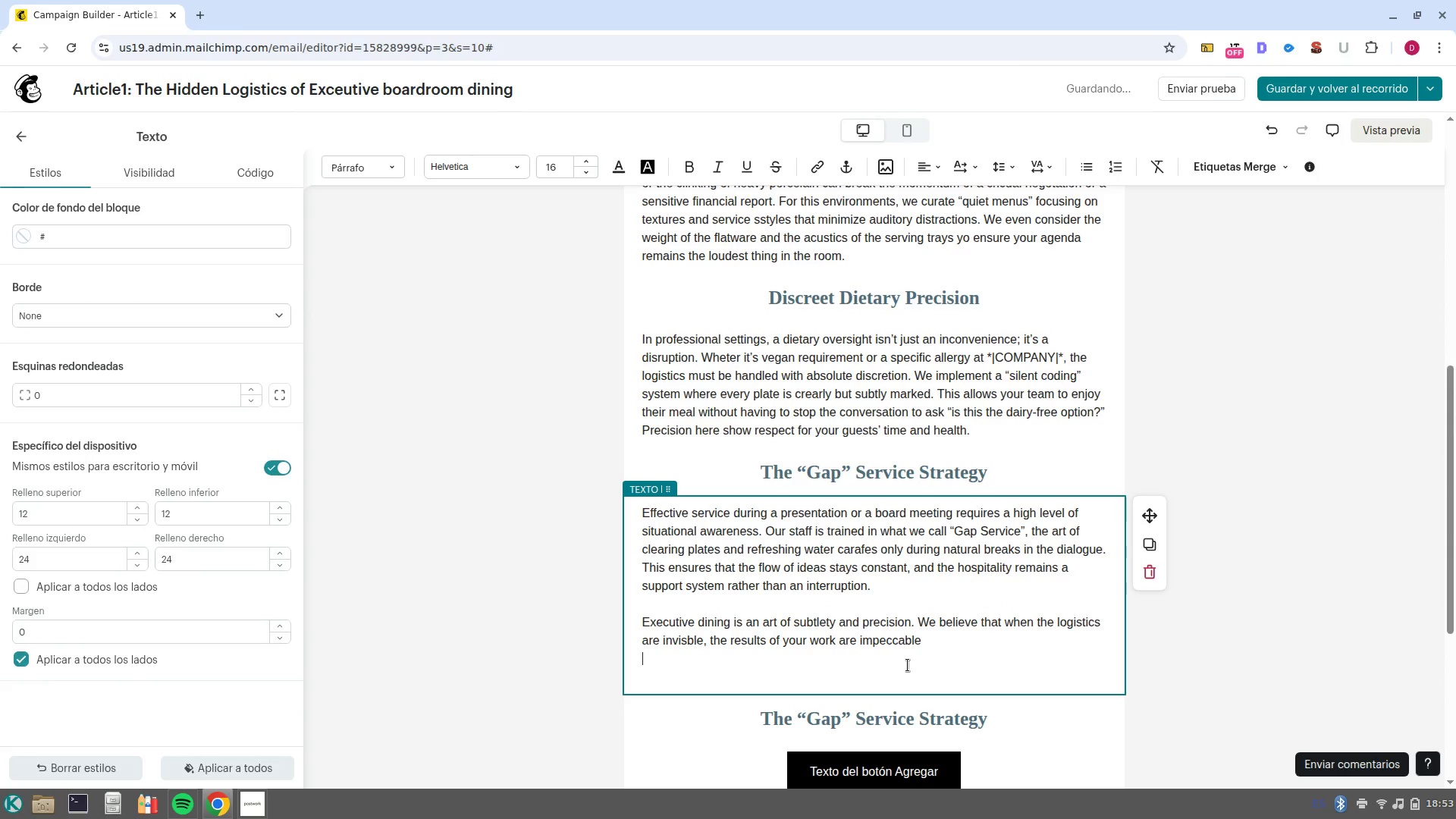 
key(ArrowDown)
 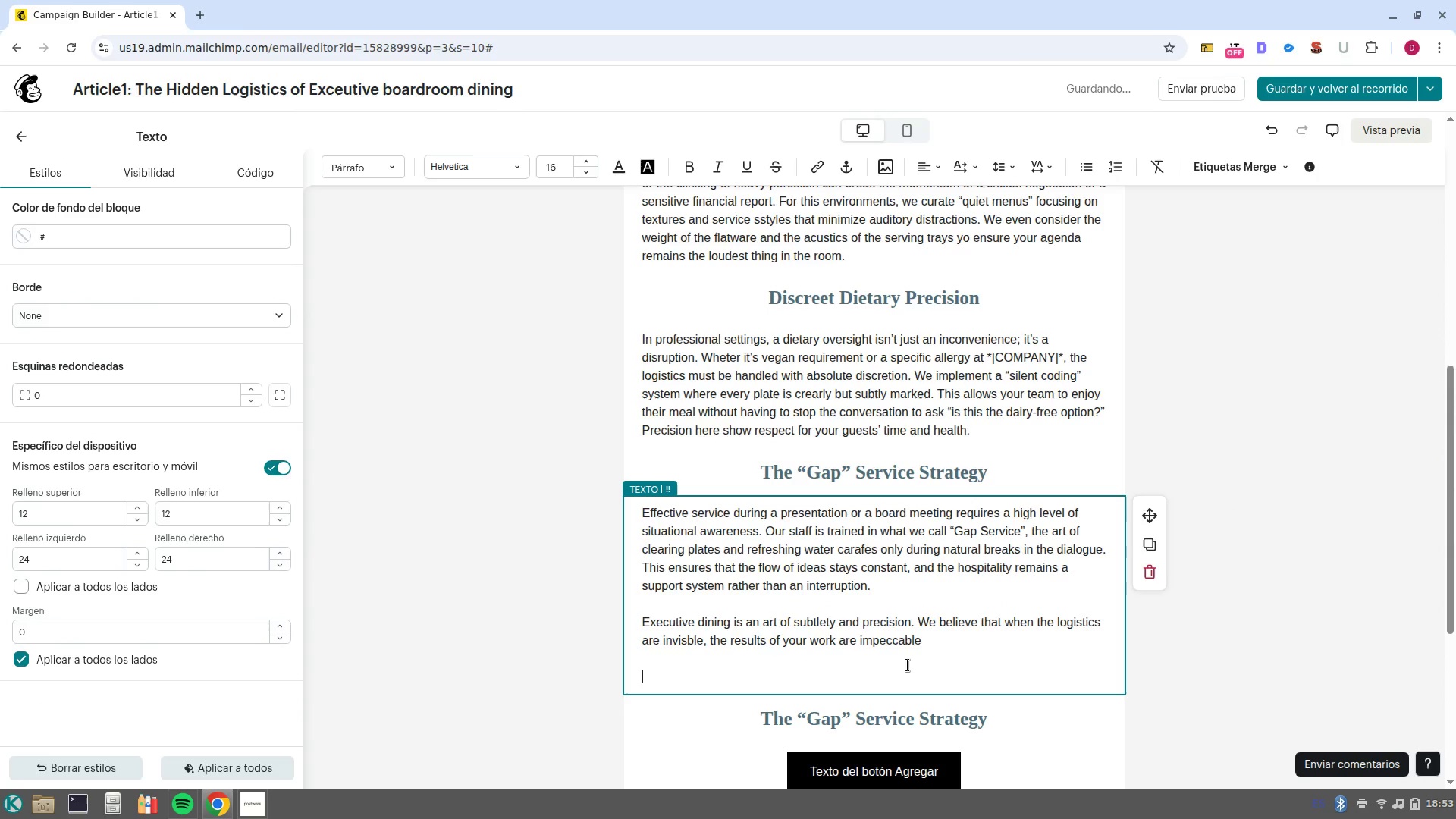 
key(Backspace)
 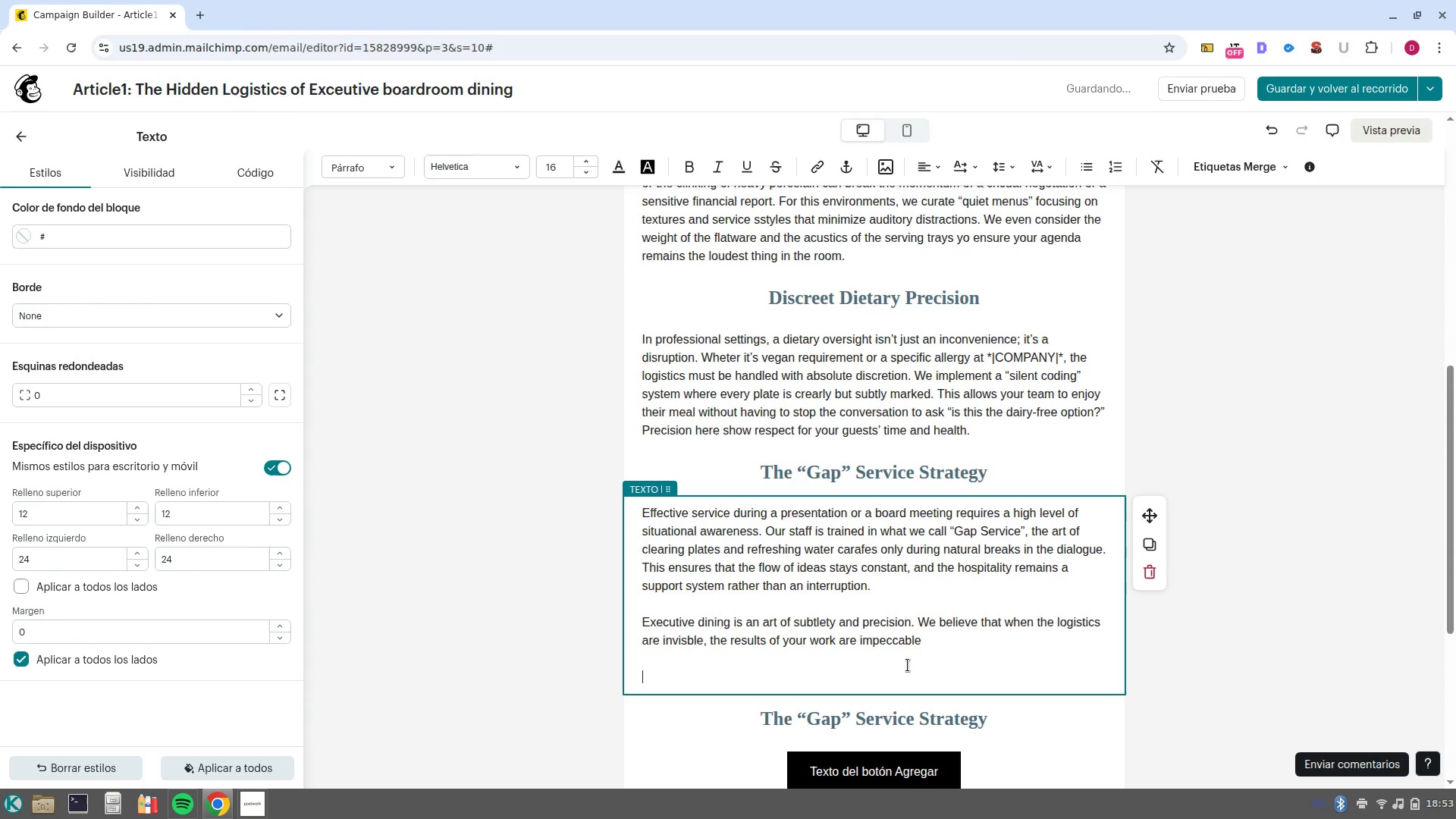 
key(Backspace)
 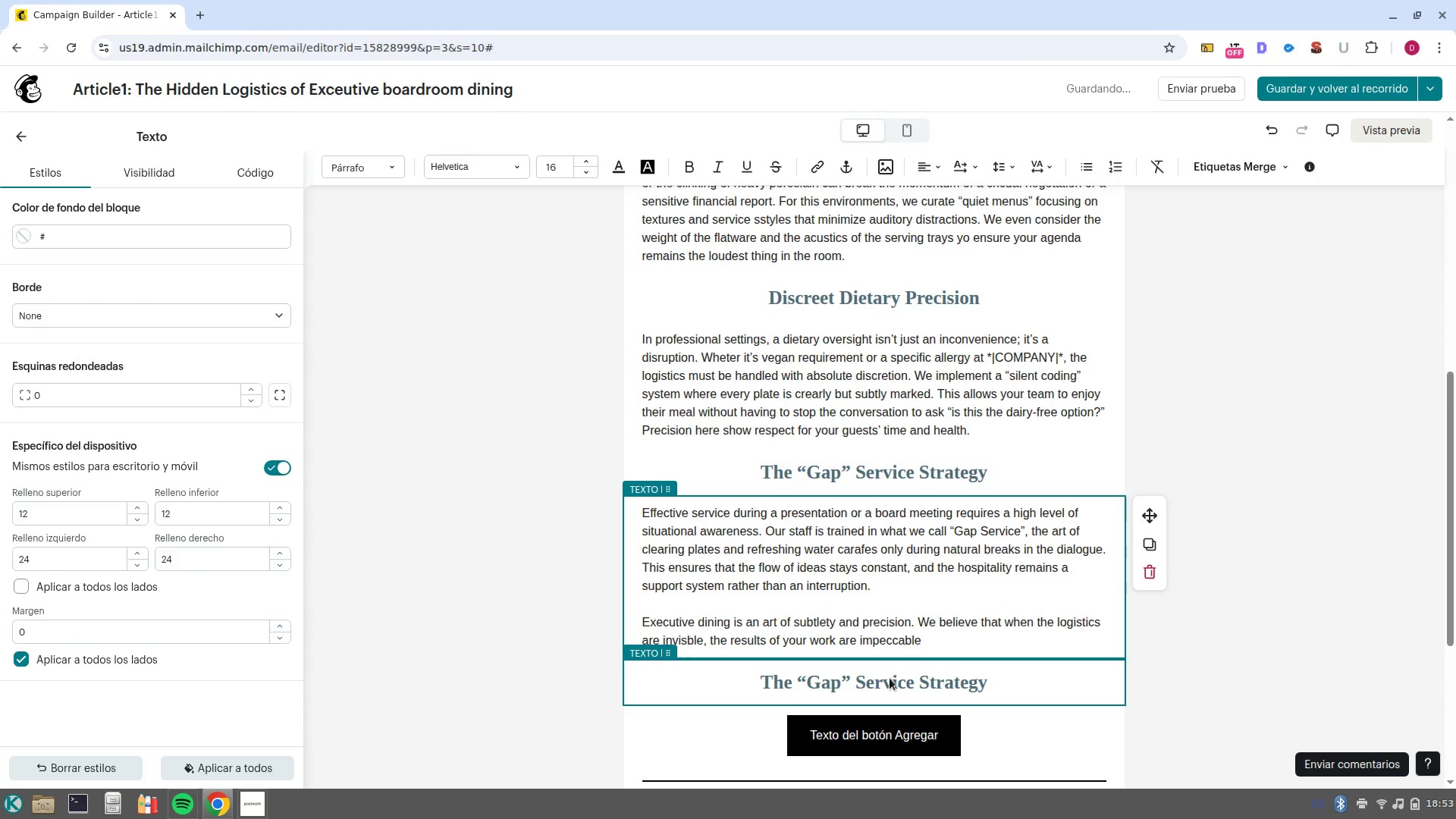 
double_click([890, 679])
 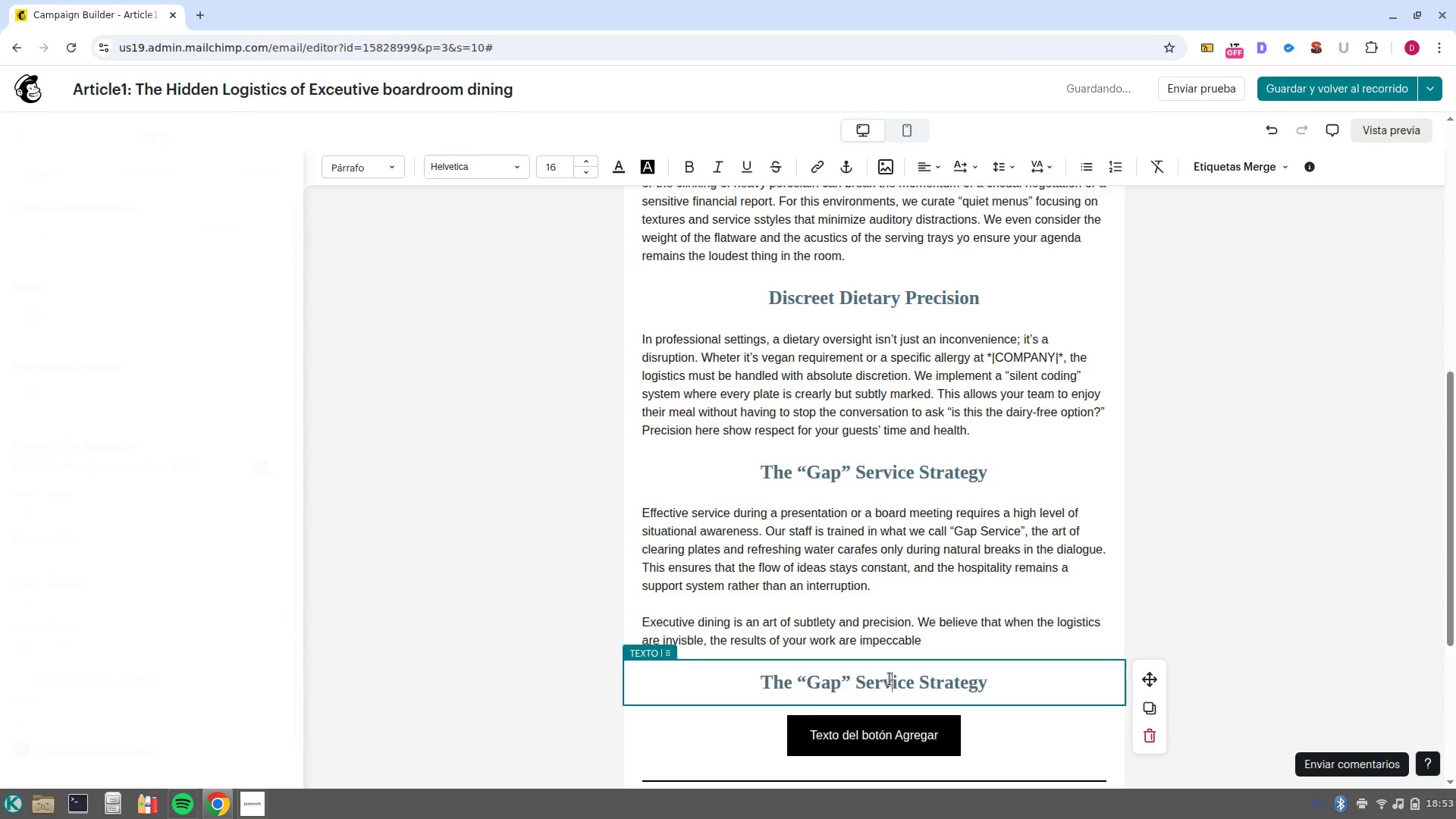 
triple_click([890, 679])
 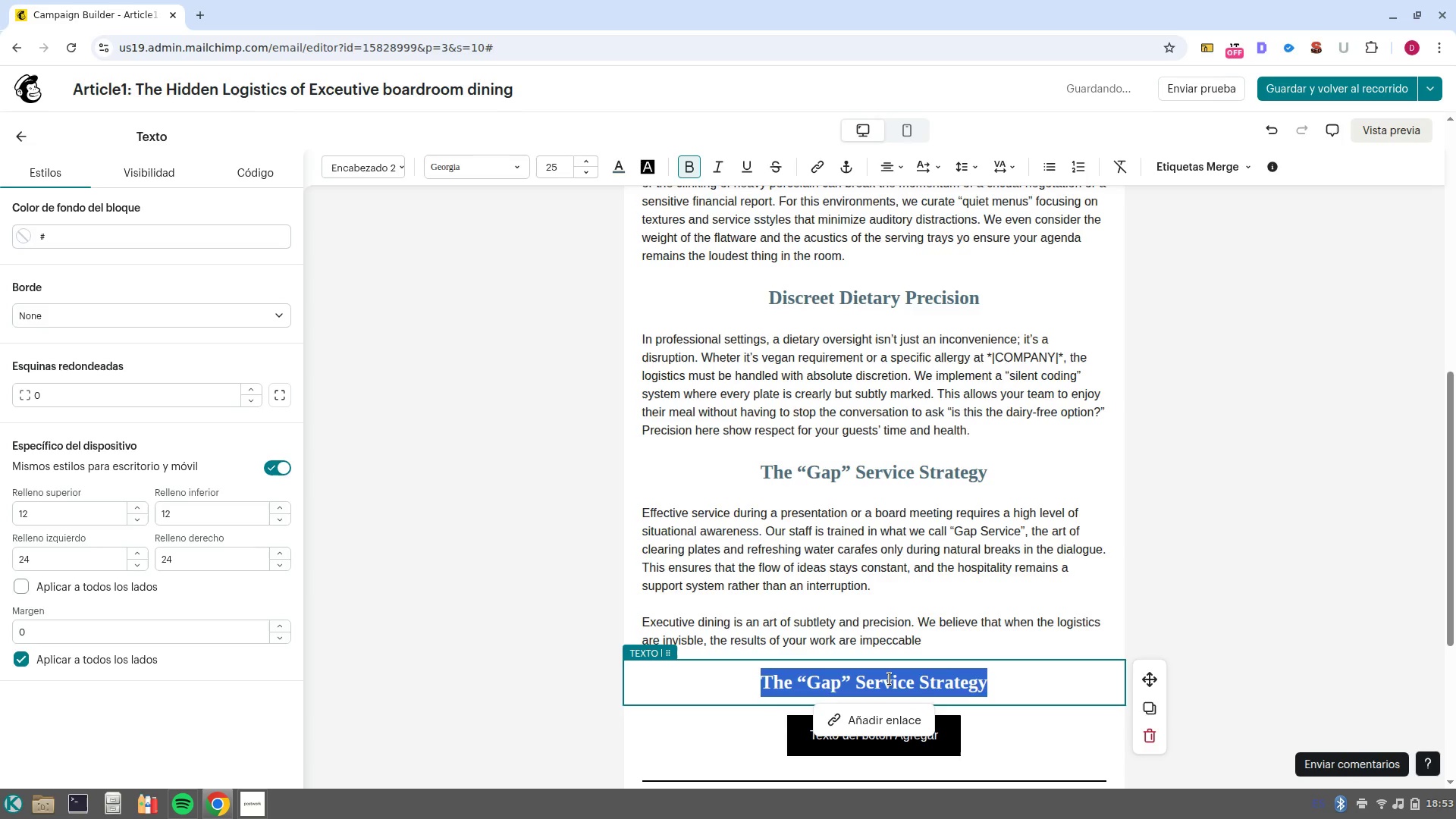 
hold_key(key=ShiftLeft, duration=0.52)
 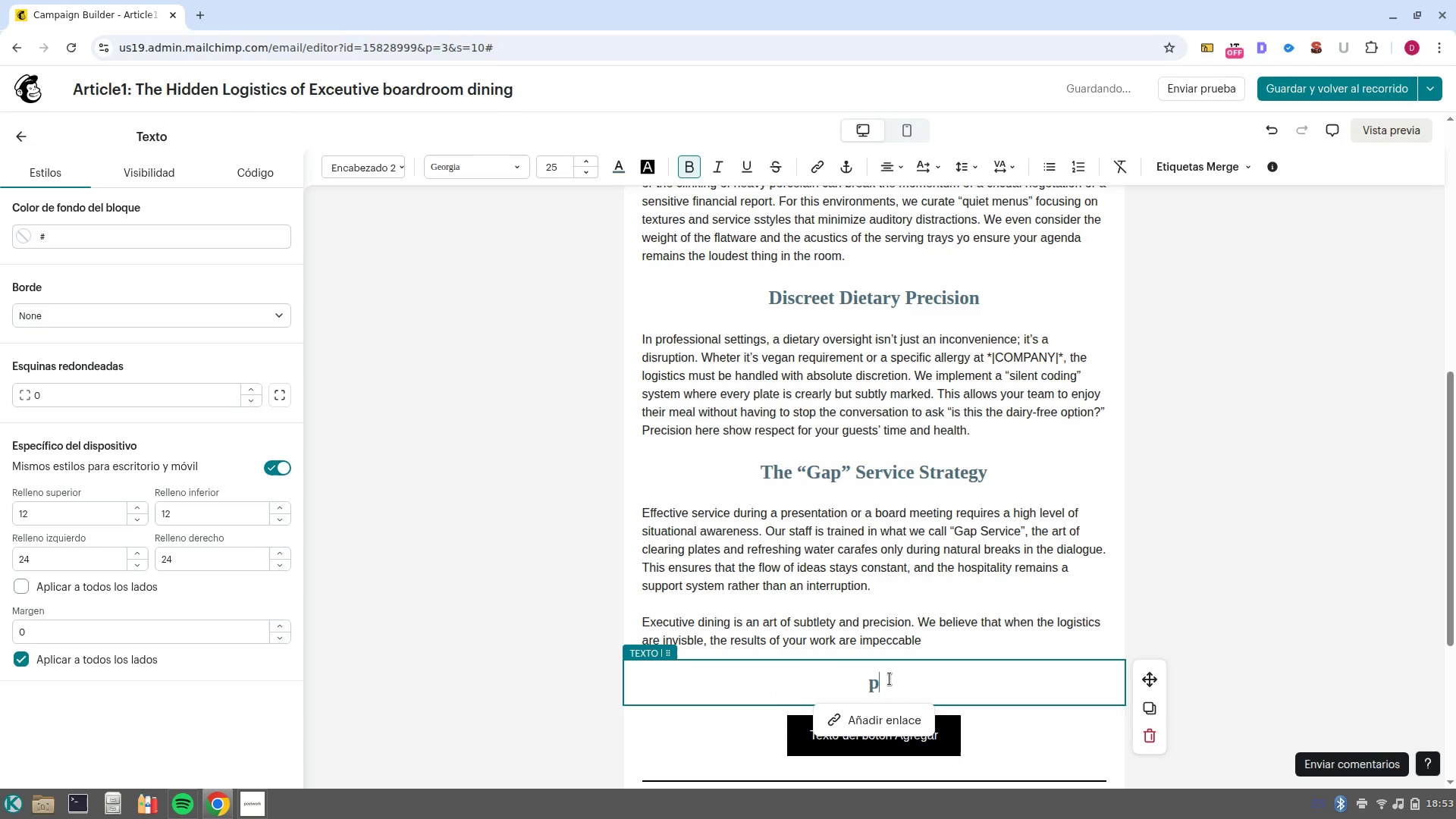 
type(pla)
key(Backspace)
key(Backspace)
key(Backspace)
type(Planning your next session_)
 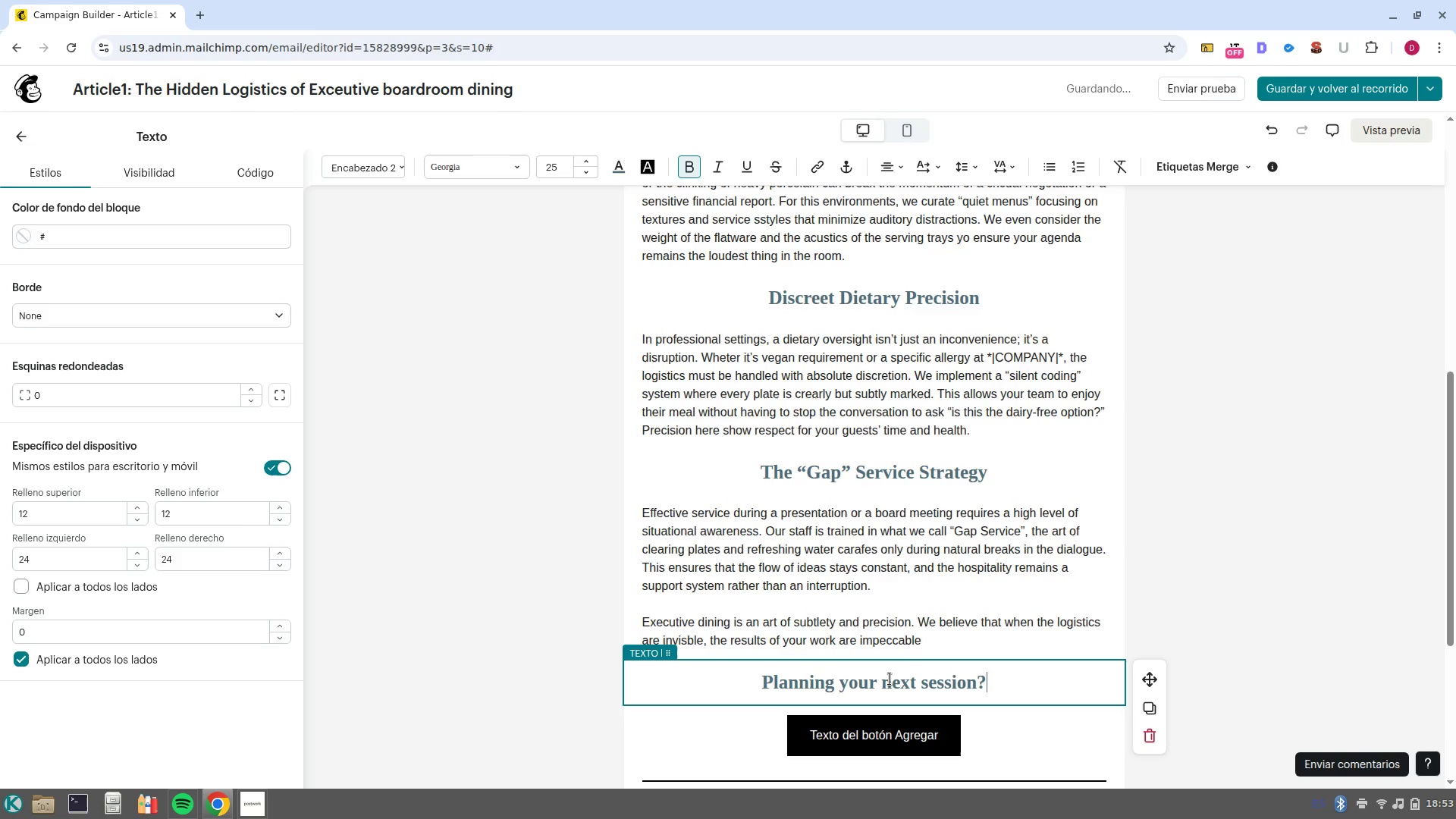 
left_click([937, 617])
 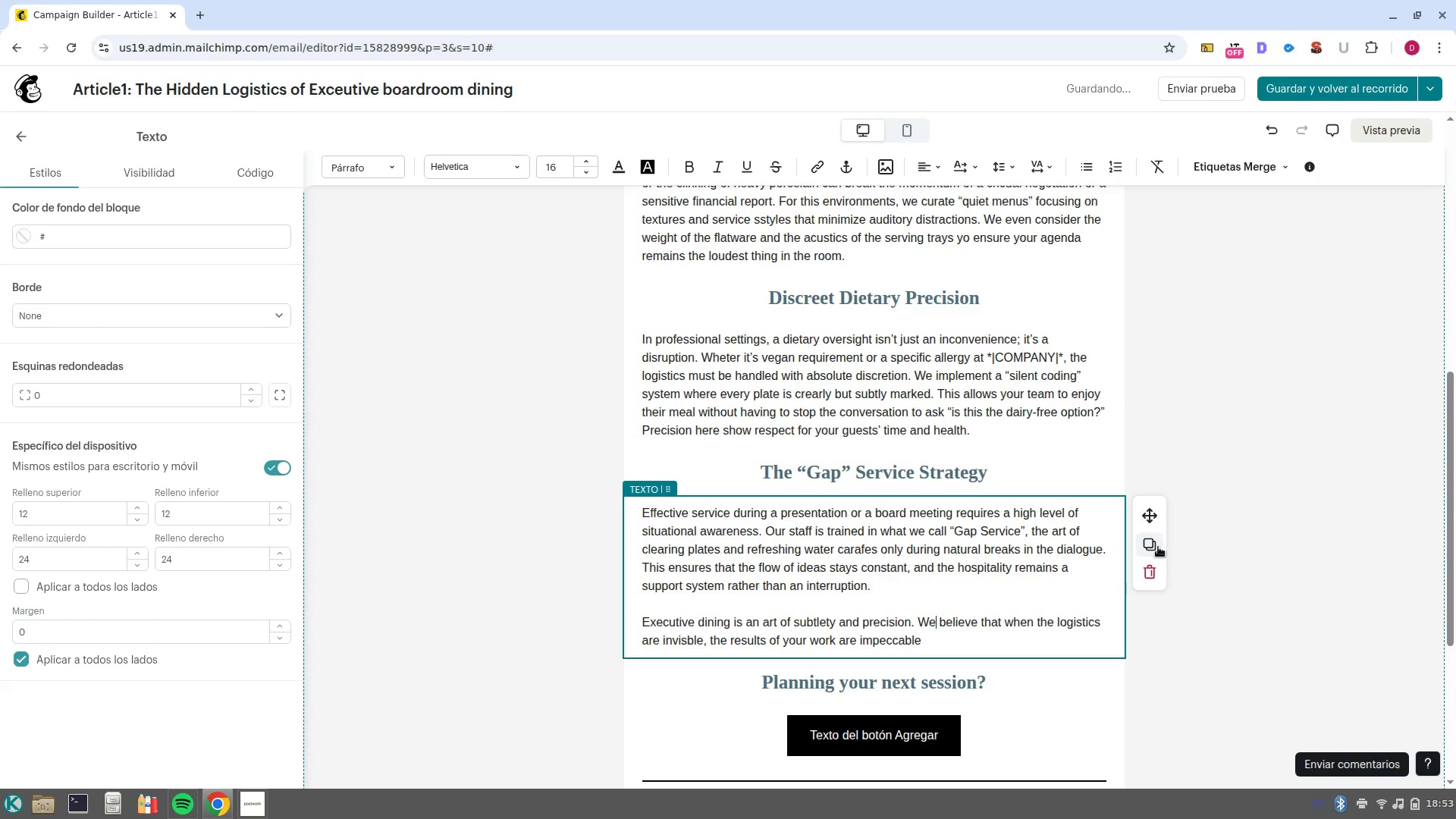 
left_click([1157, 548])
 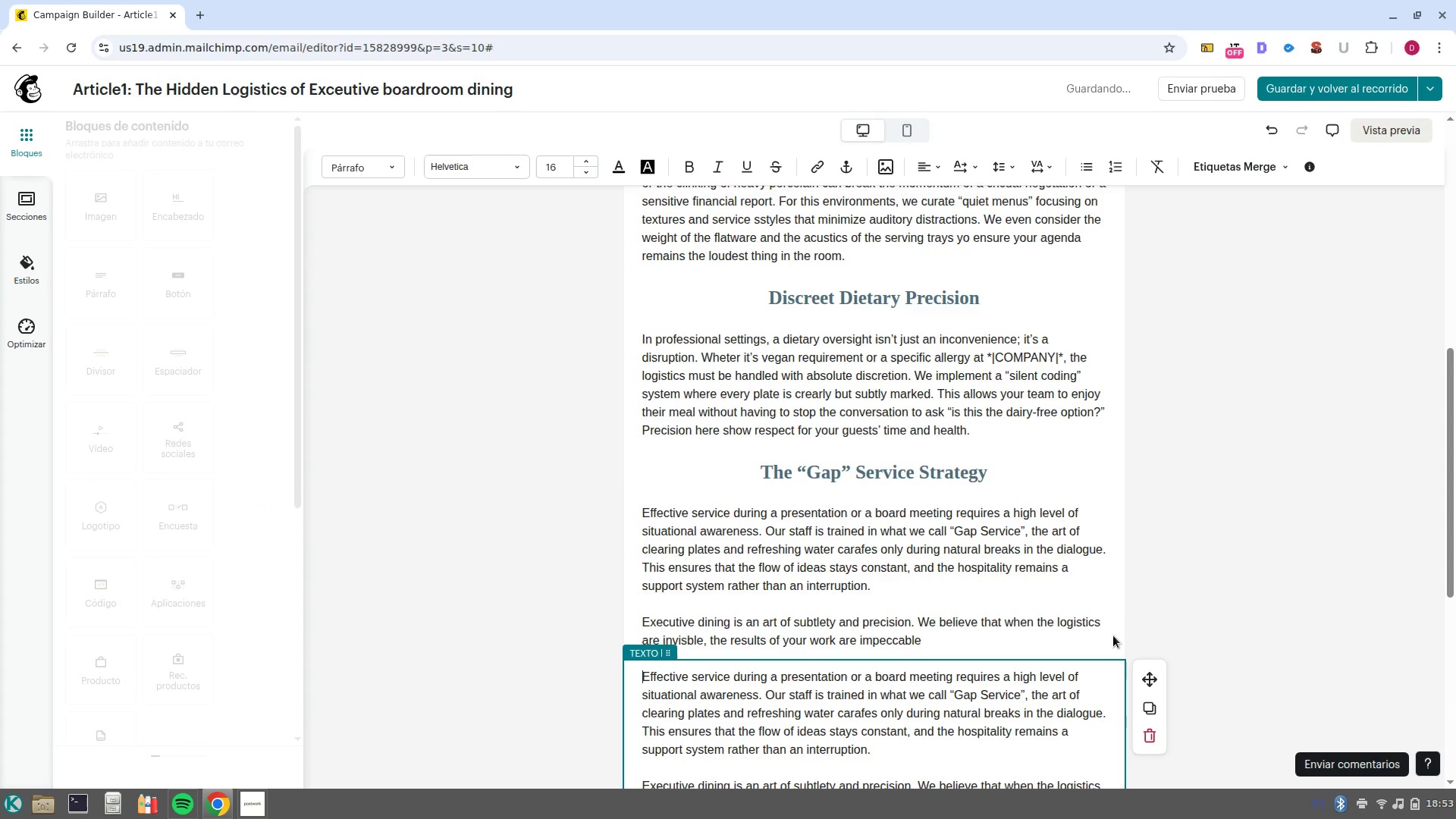 
scroll: coordinate [1109, 638], scroll_direction: down, amount: 3.0
 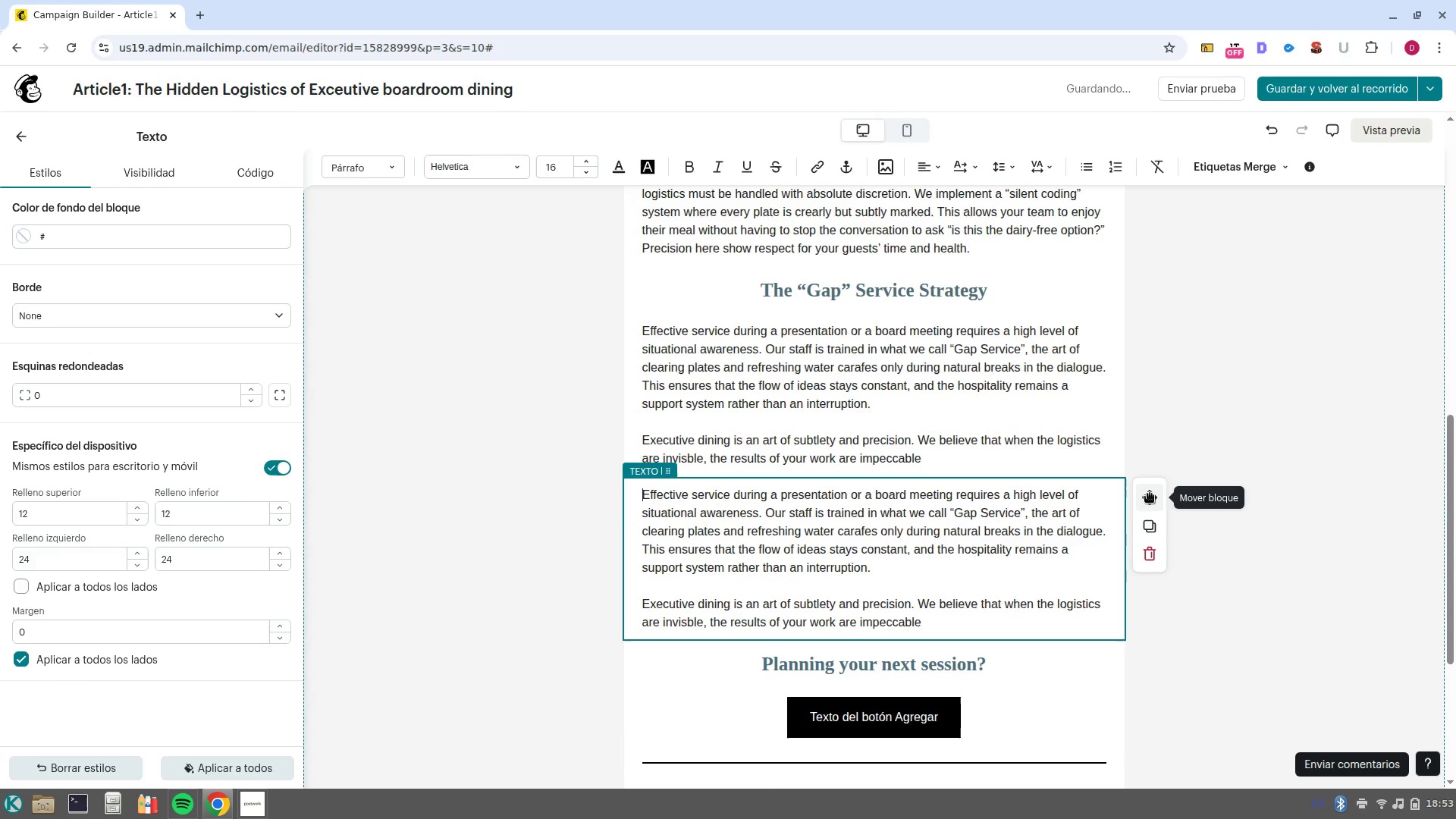 
left_click_drag(start_coordinate=[1150, 494], to_coordinate=[922, 715])
 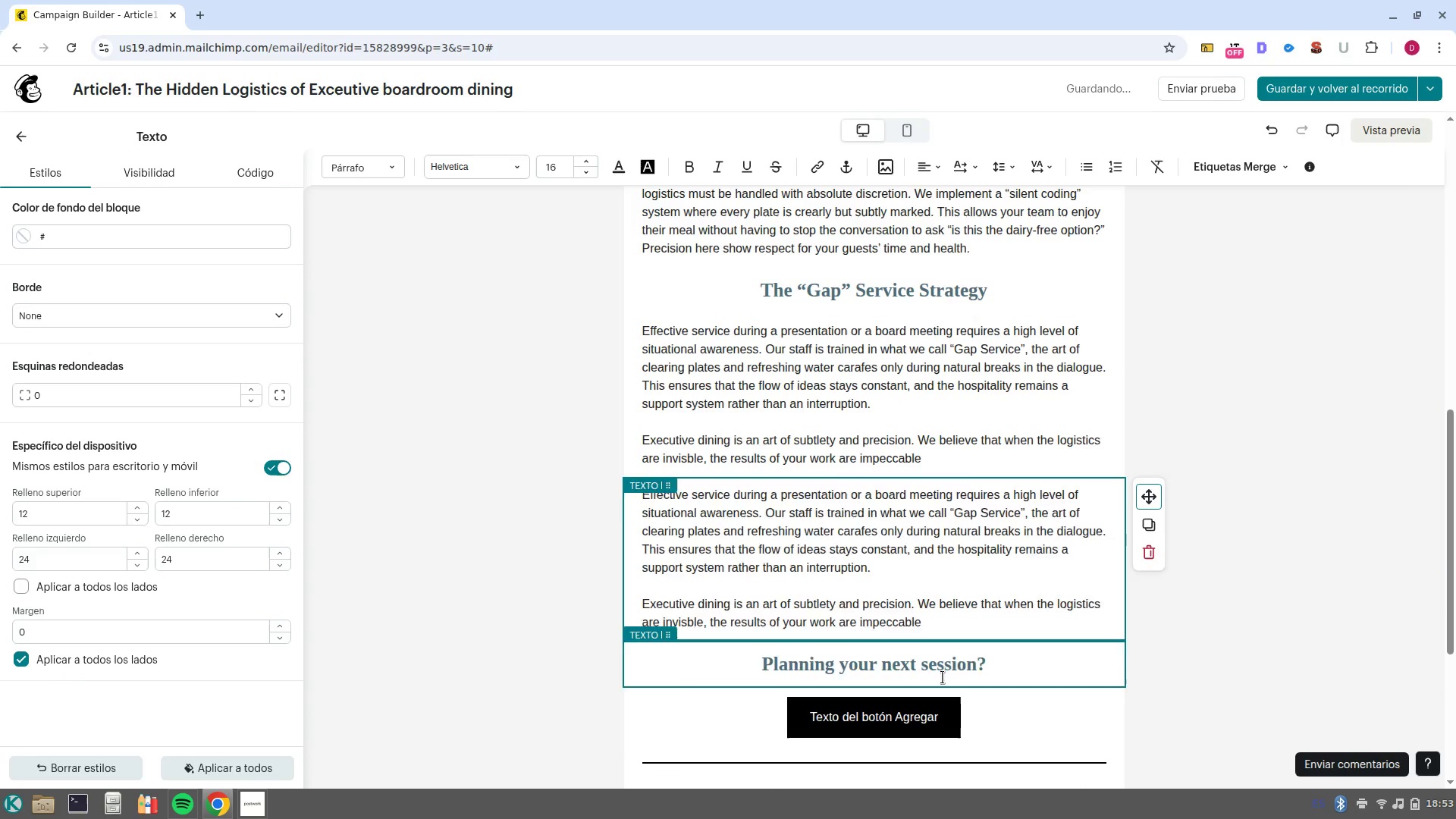 
scroll: coordinate [943, 677], scroll_direction: down, amount: 2.0
 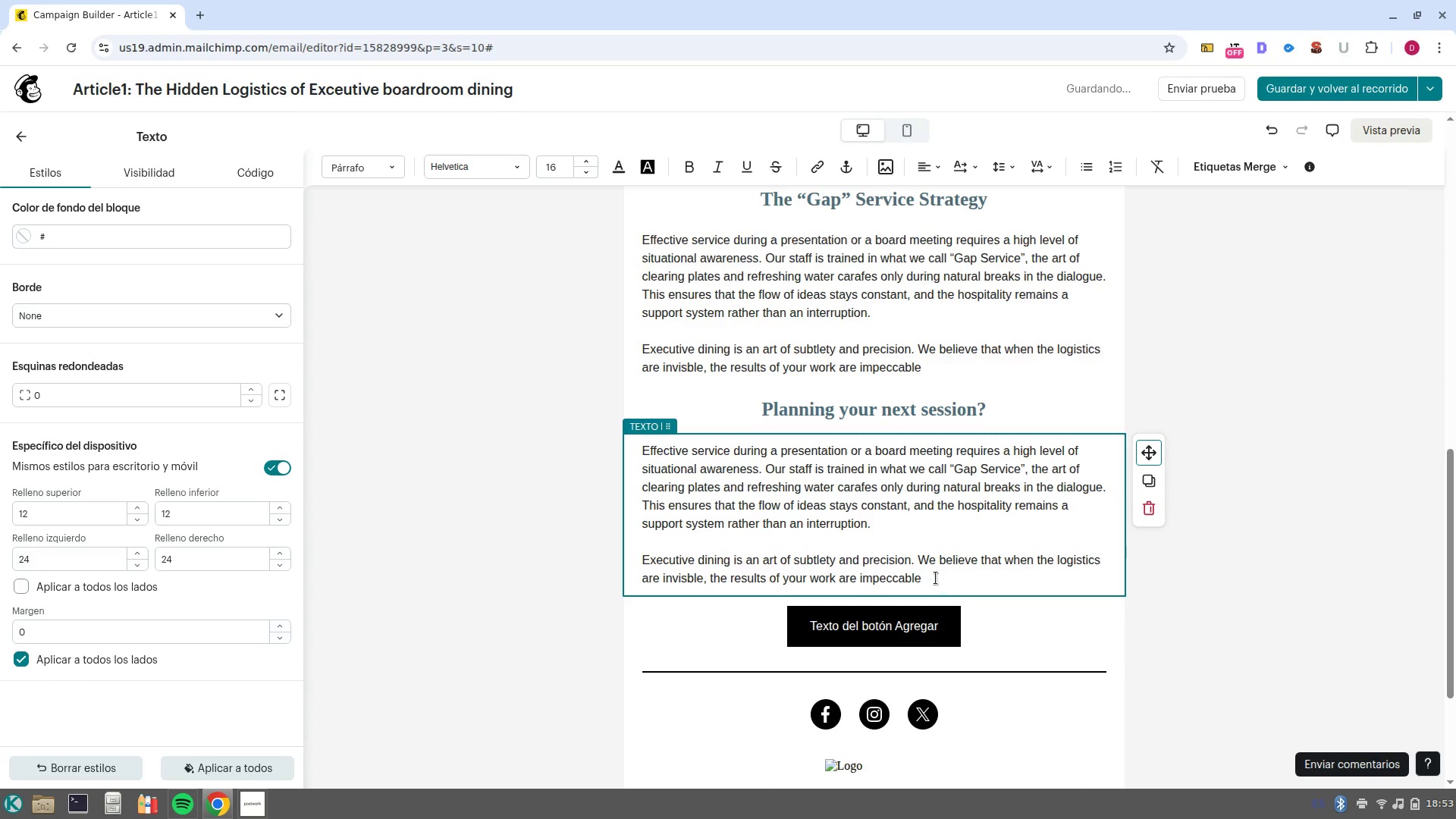 
left_click_drag(start_coordinate=[935, 577], to_coordinate=[632, 438])
 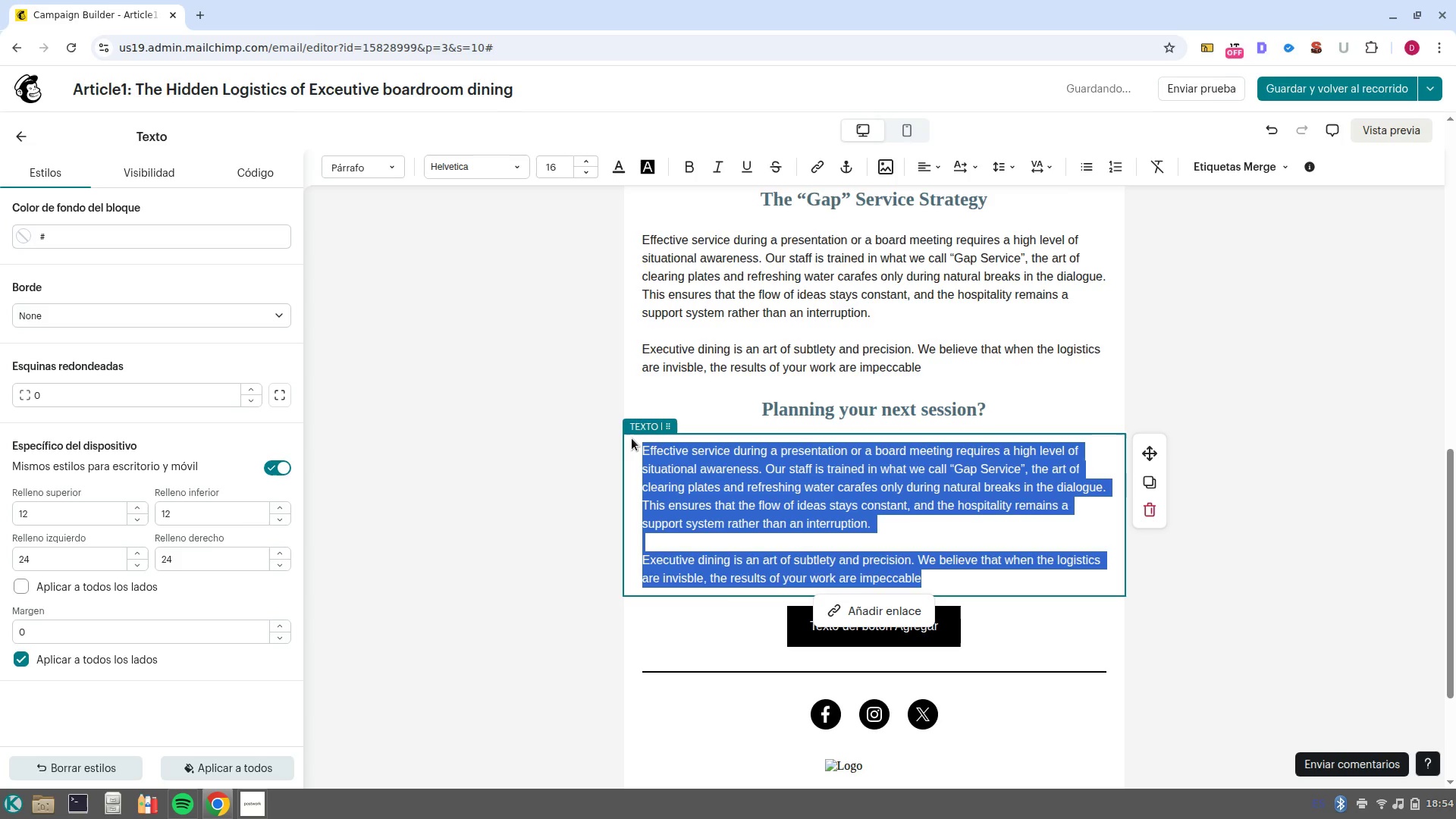 
type(Our mision ar )
 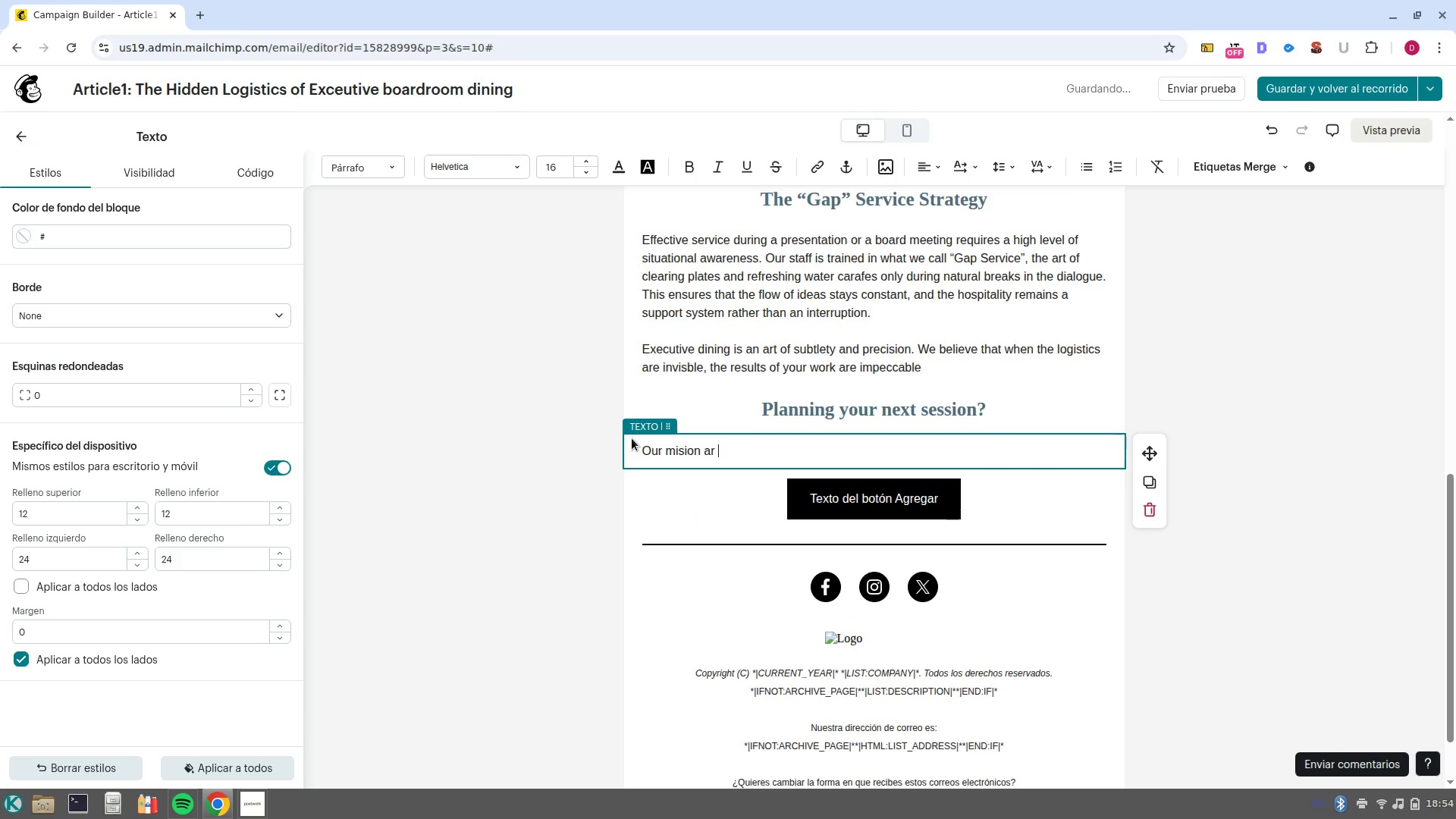 
key(Control+Shift+V)
 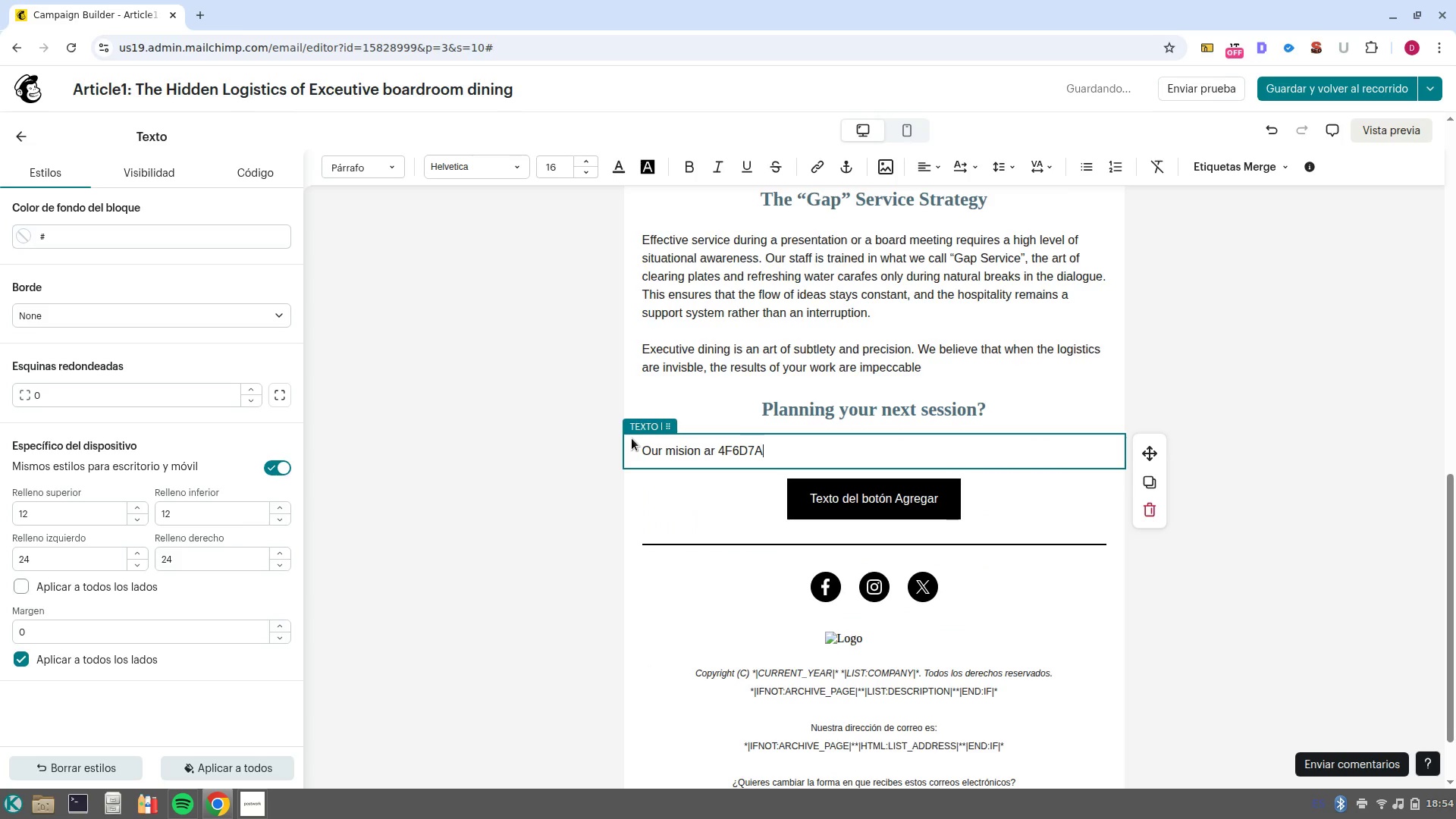 
key(Control+Z)
 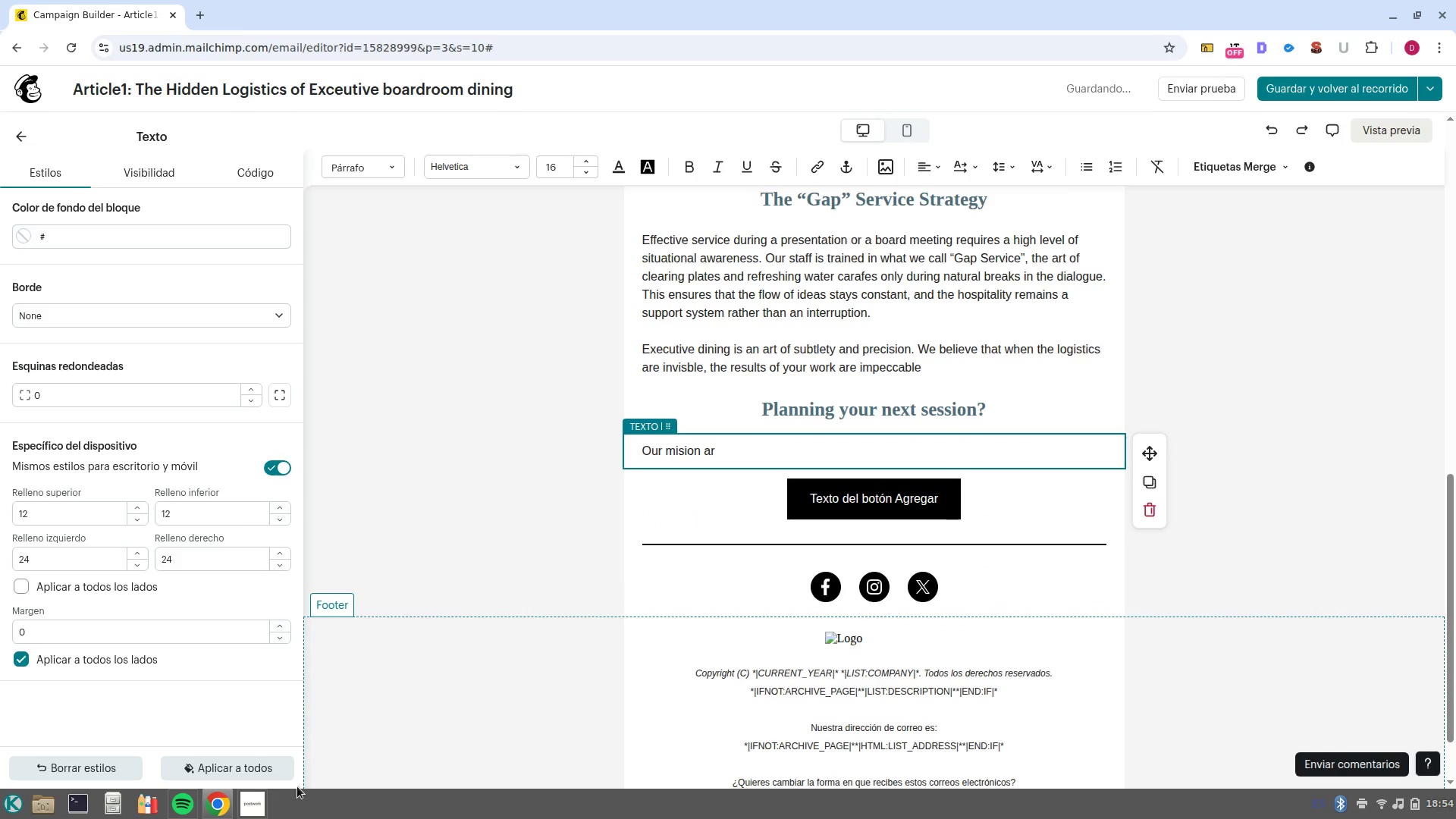 
left_click([260, 799])